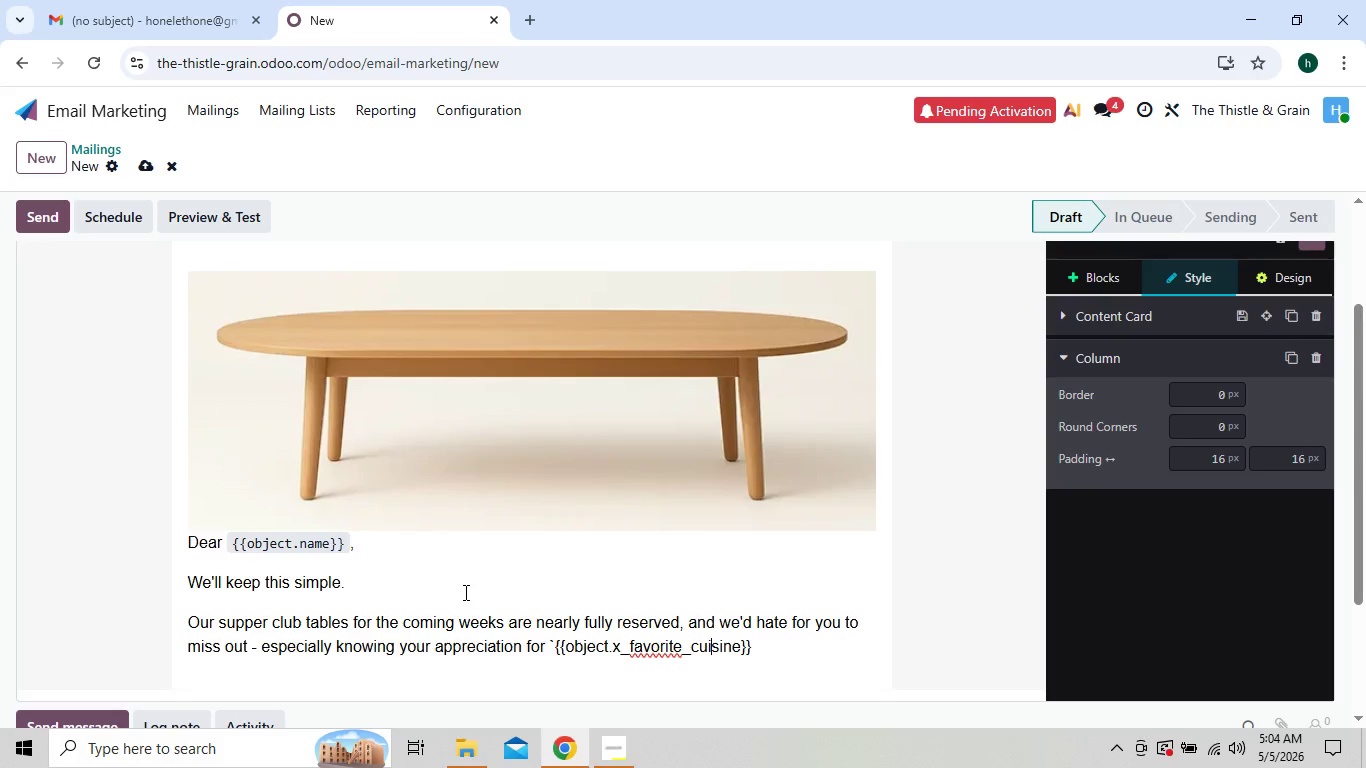 
key(ArrowRight)
 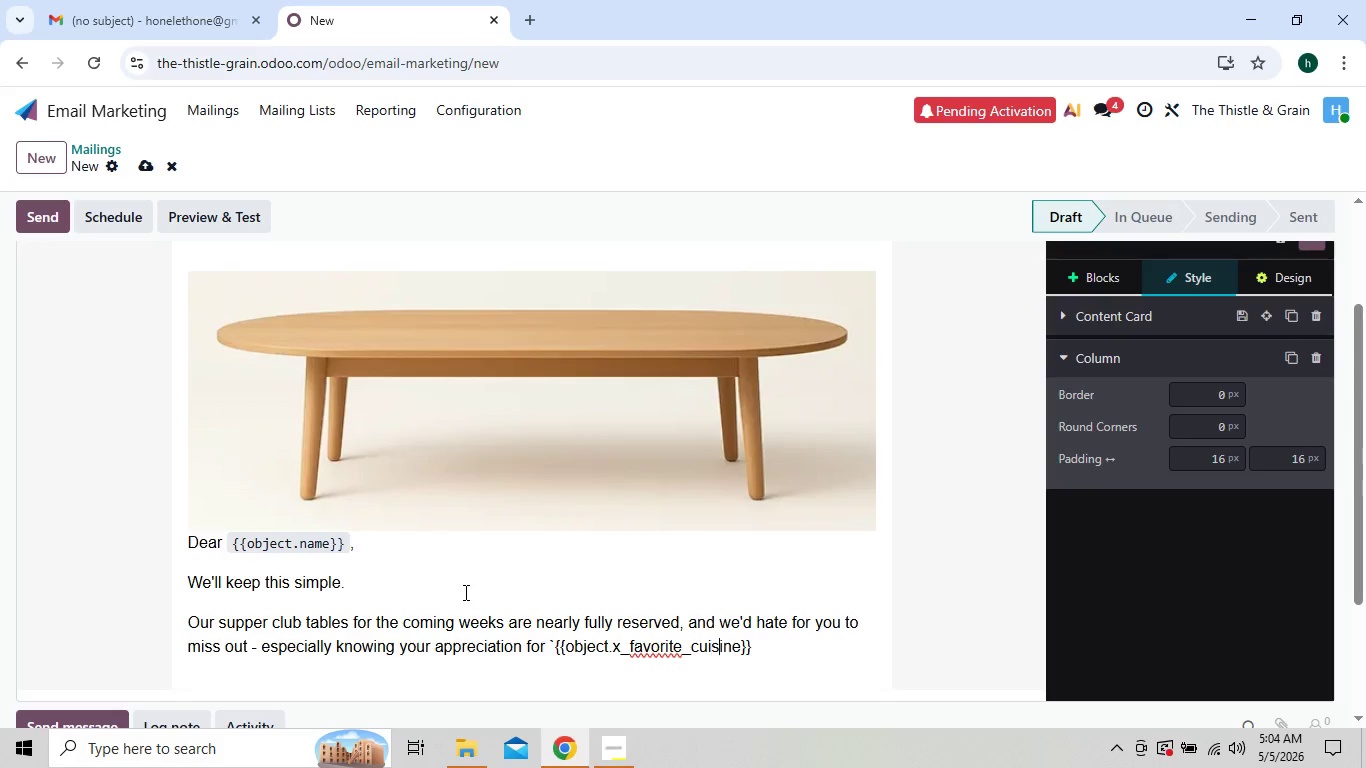 
key(ArrowRight)
 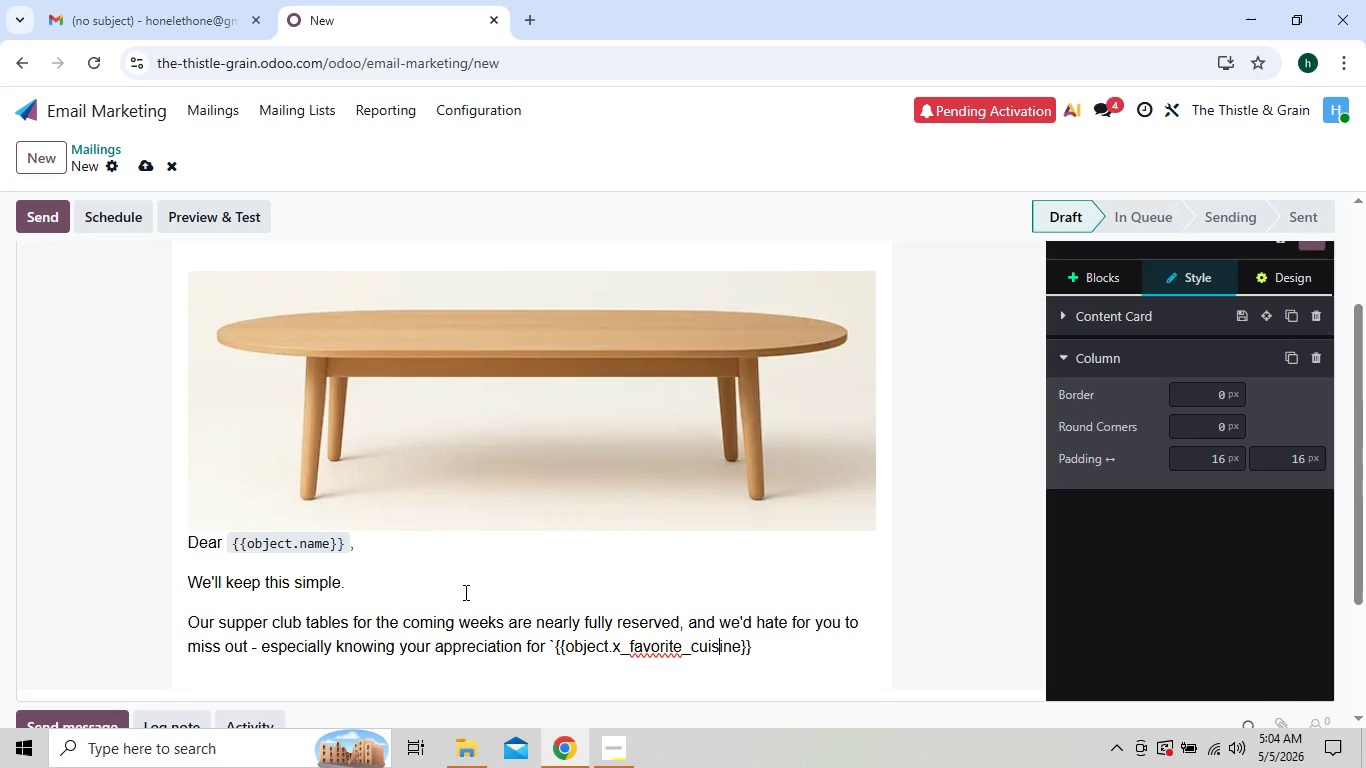 
key(ArrowRight)
 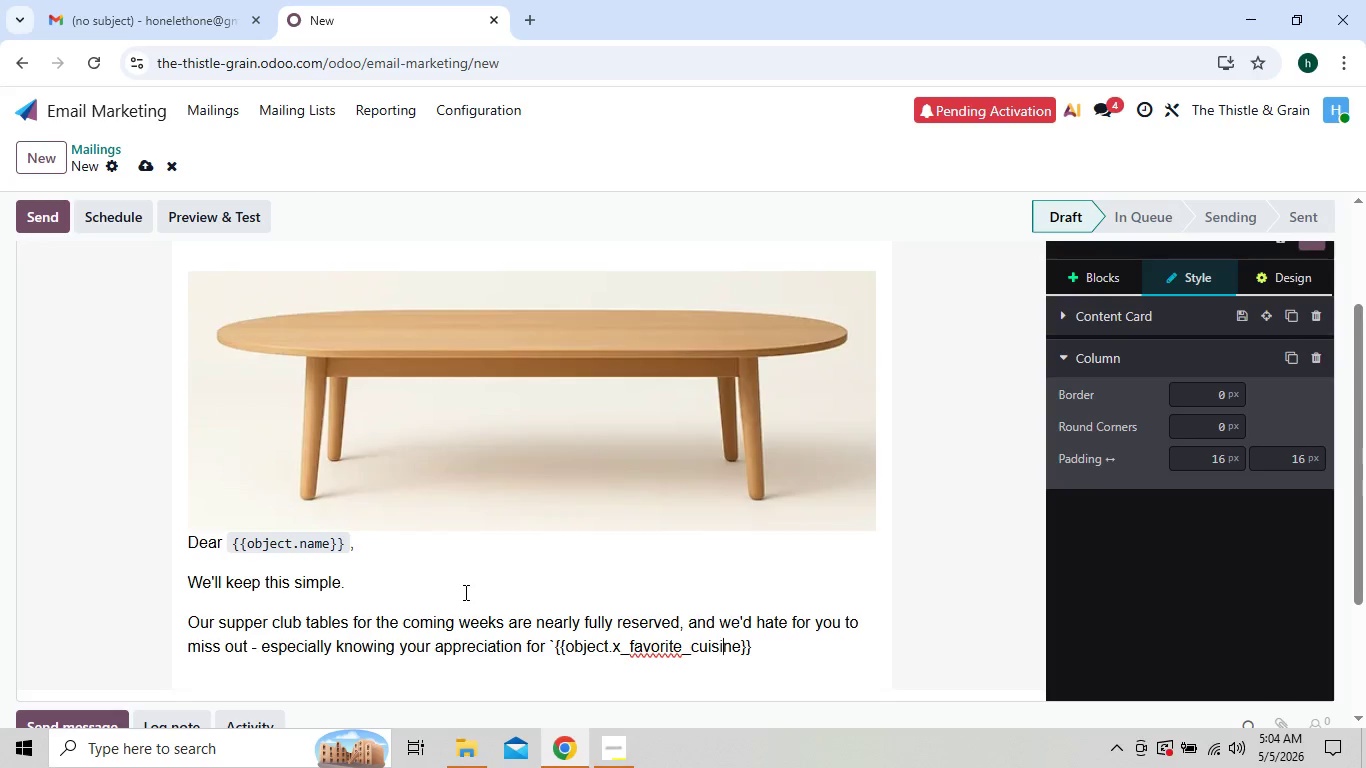 
key(ArrowRight)
 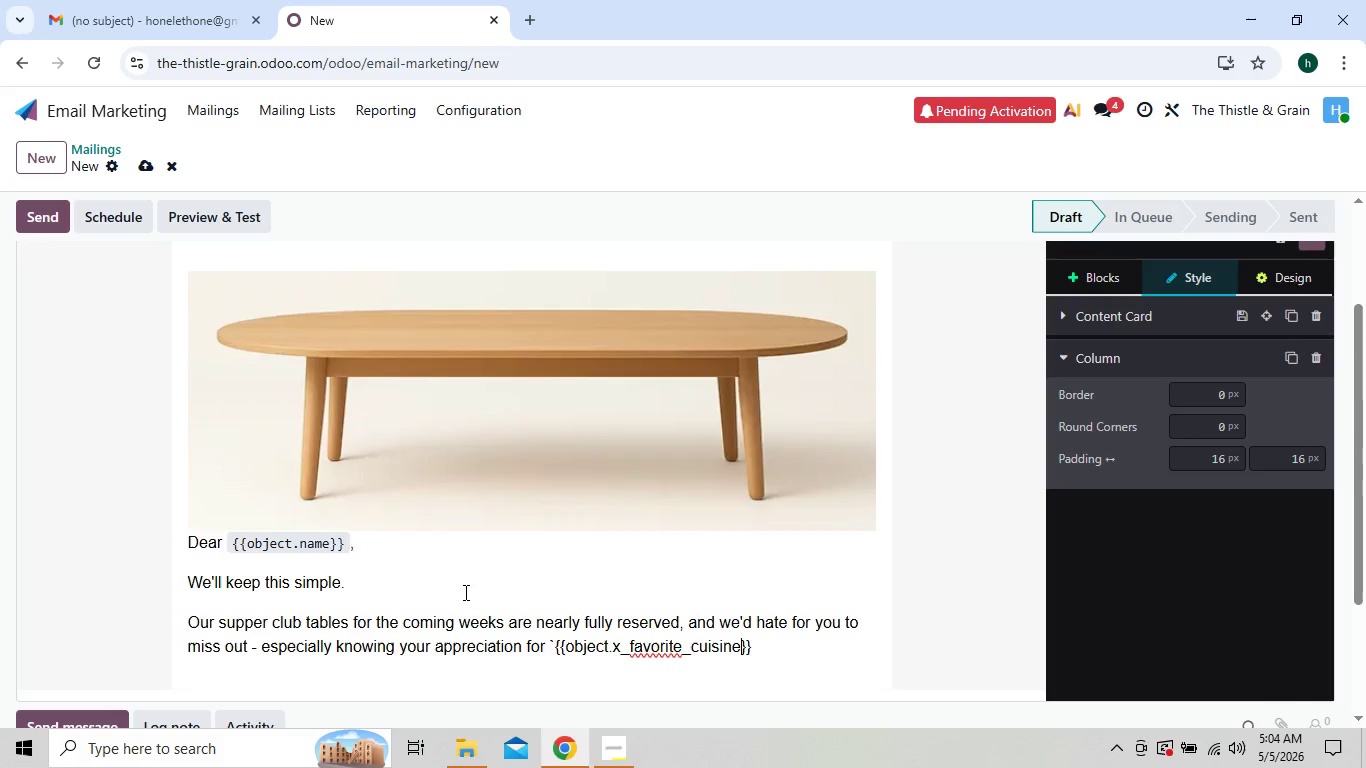 
key(ArrowRight)
 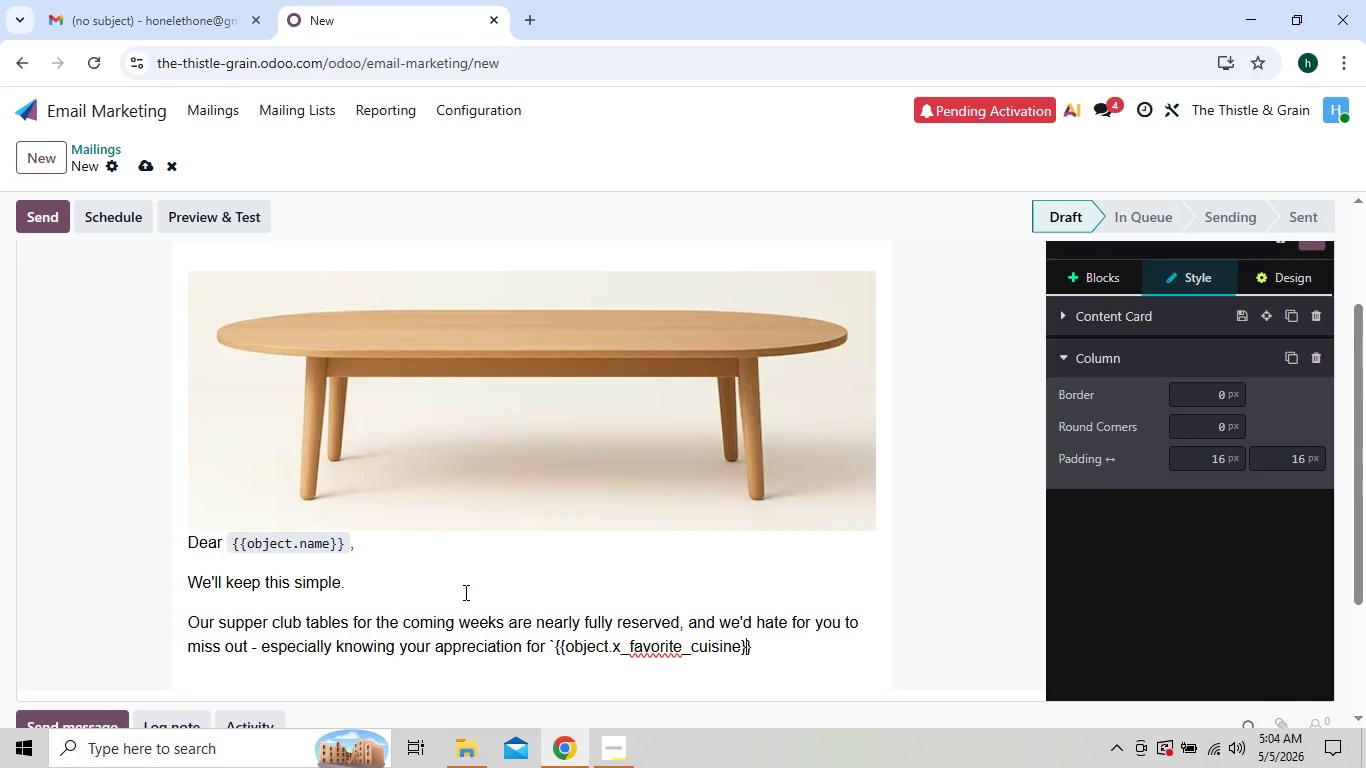 
key(ArrowRight)
 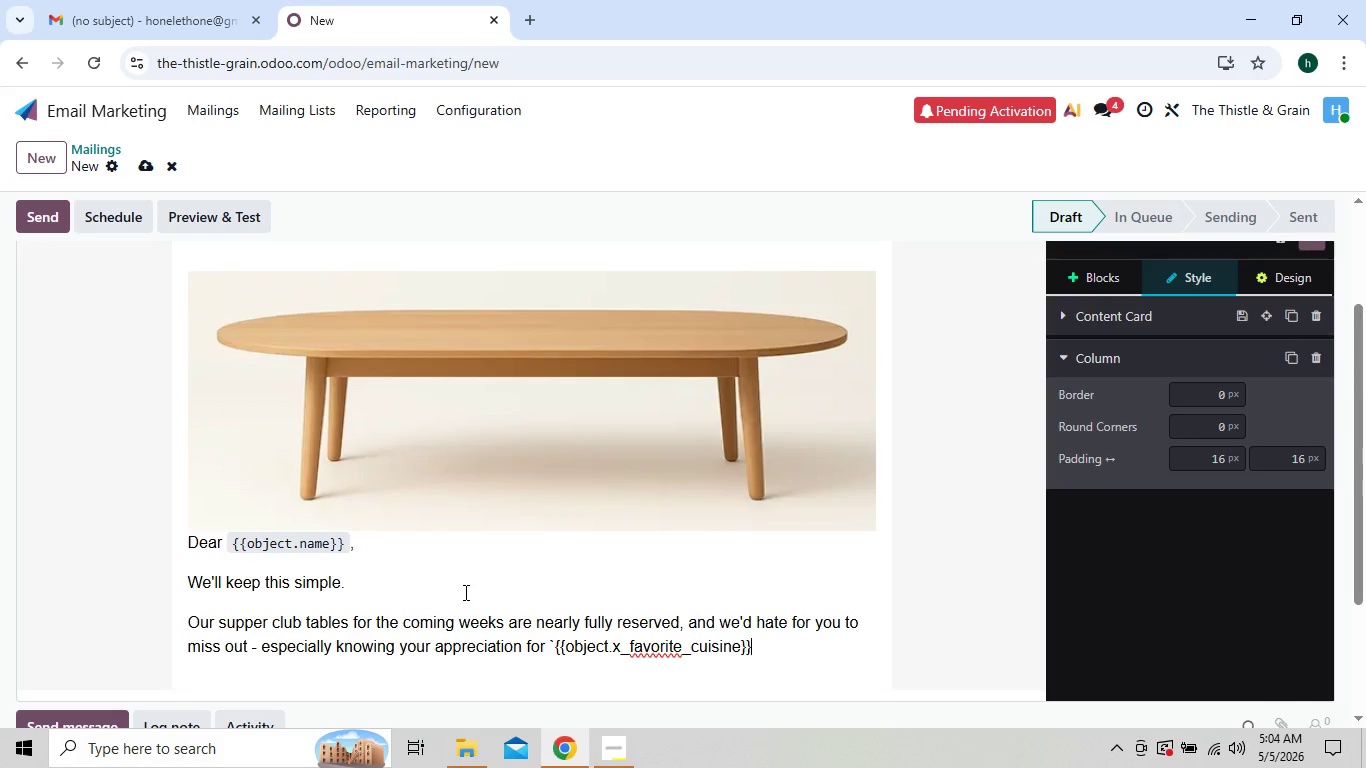 
key(ArrowRight)
 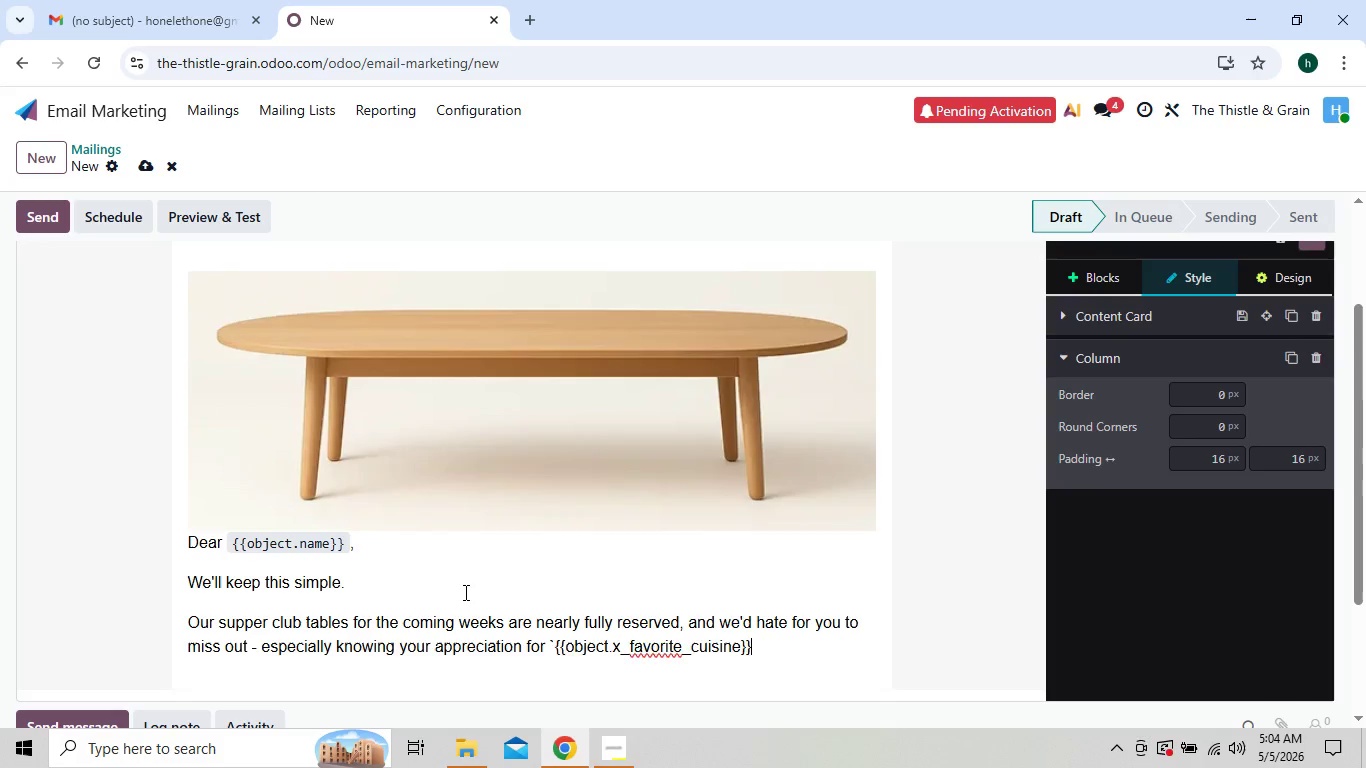 
key(Backquote)
 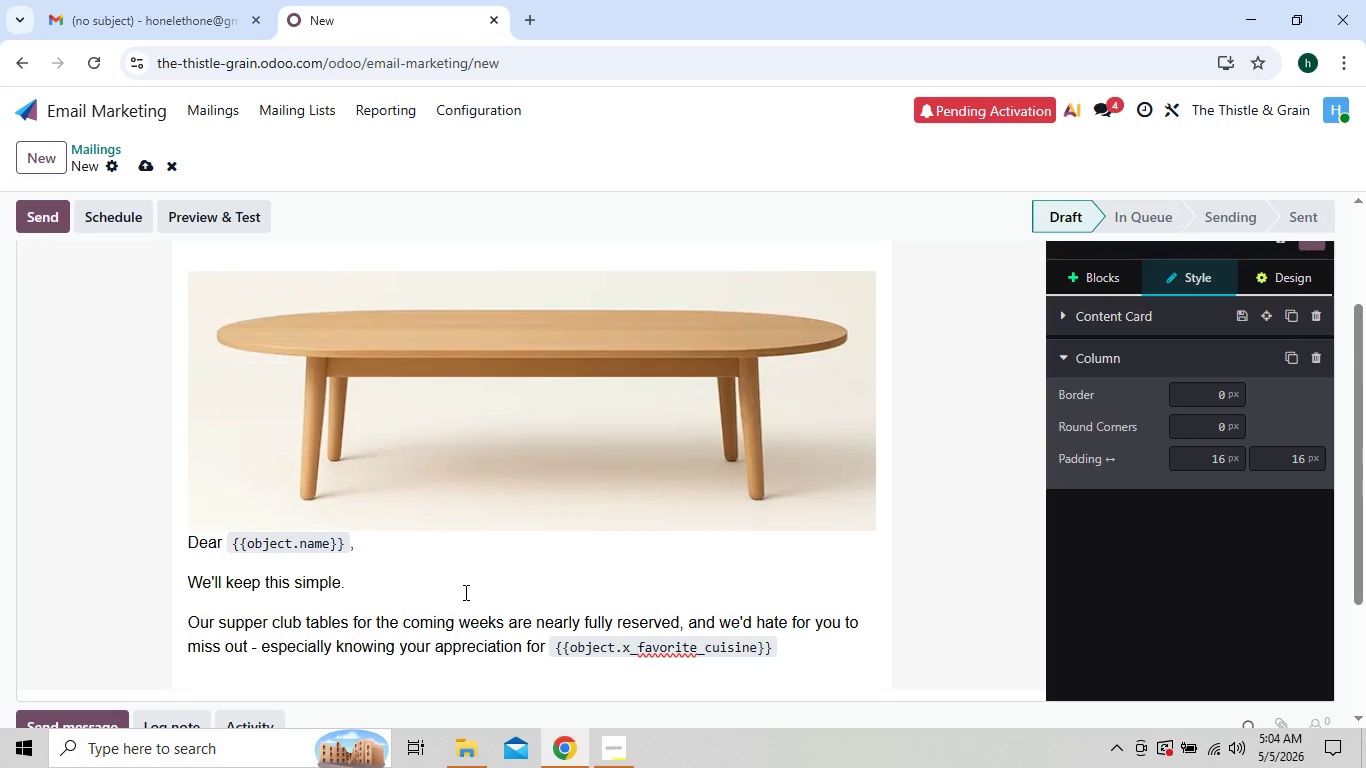 
wait(6.45)
 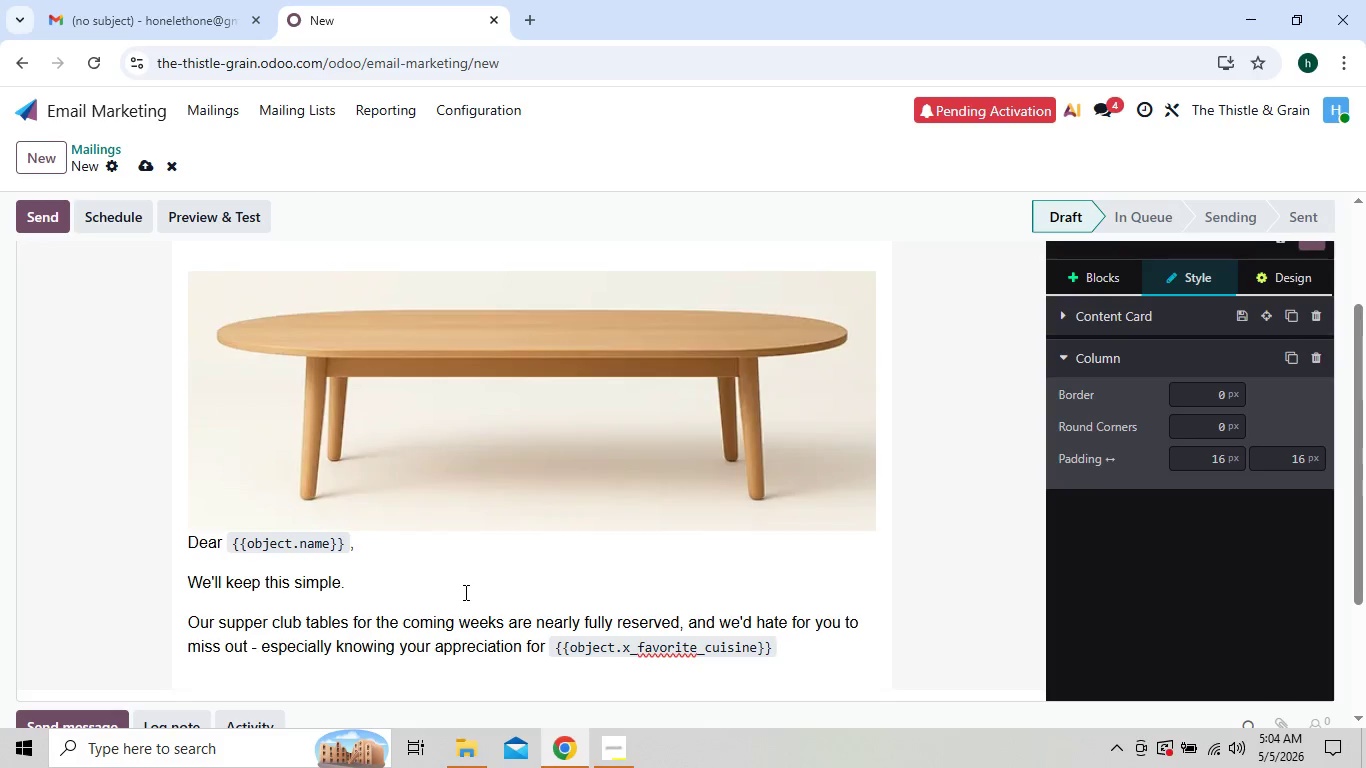 
key(Period)
 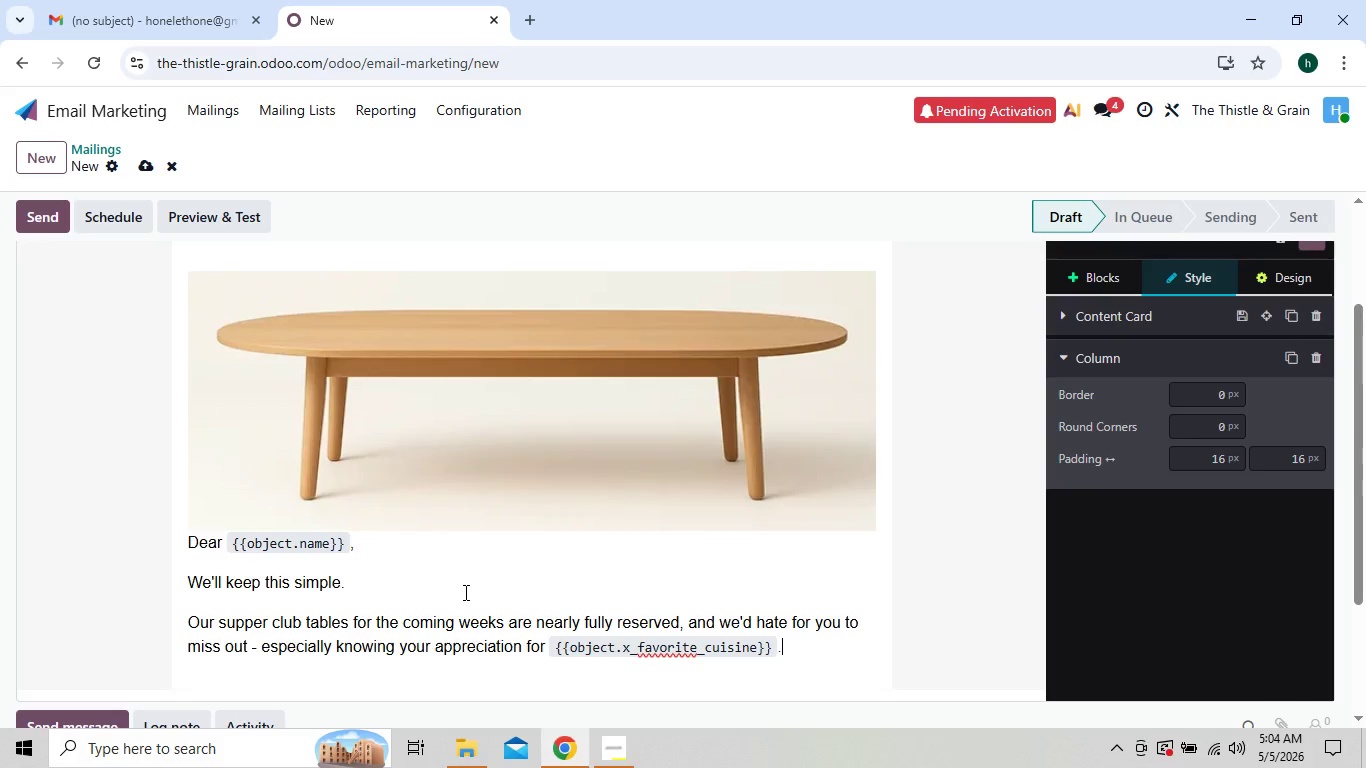 
key(Enter)
 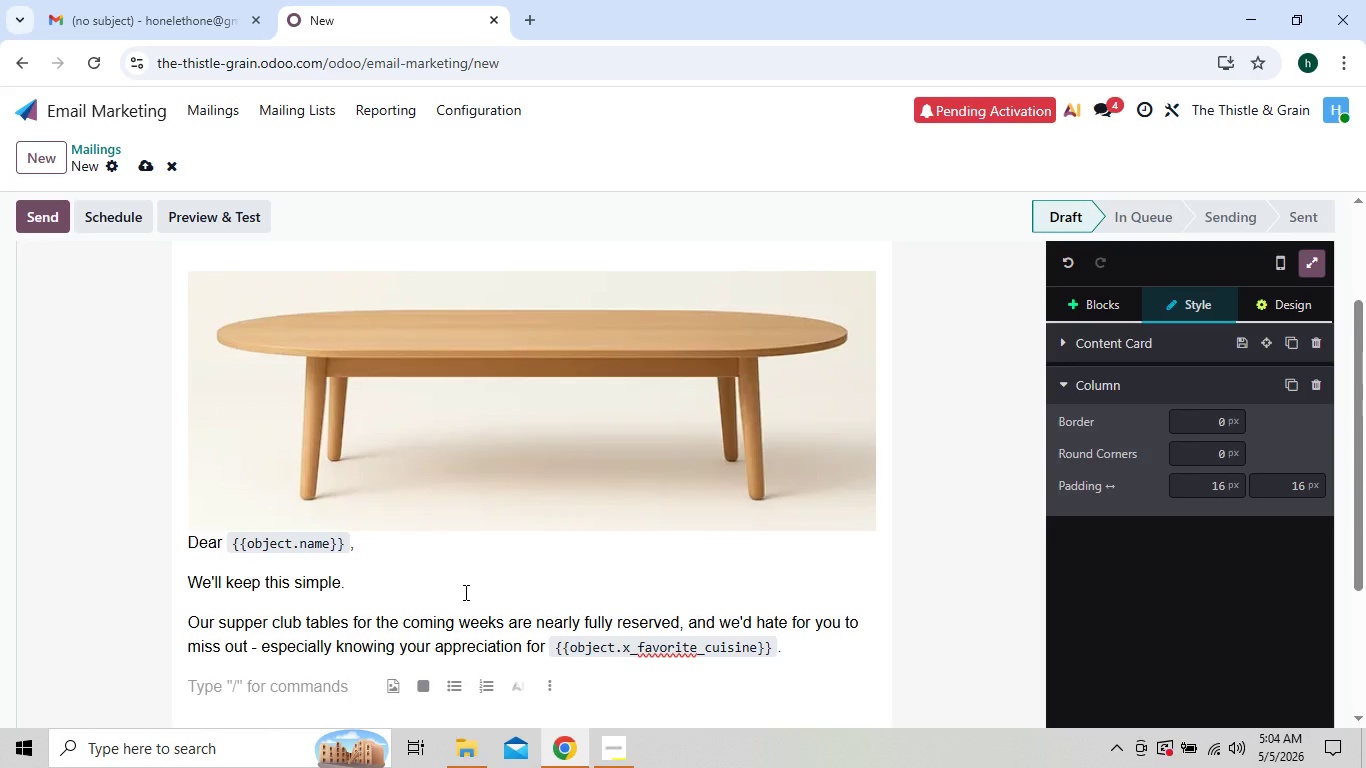 
wait(5.92)
 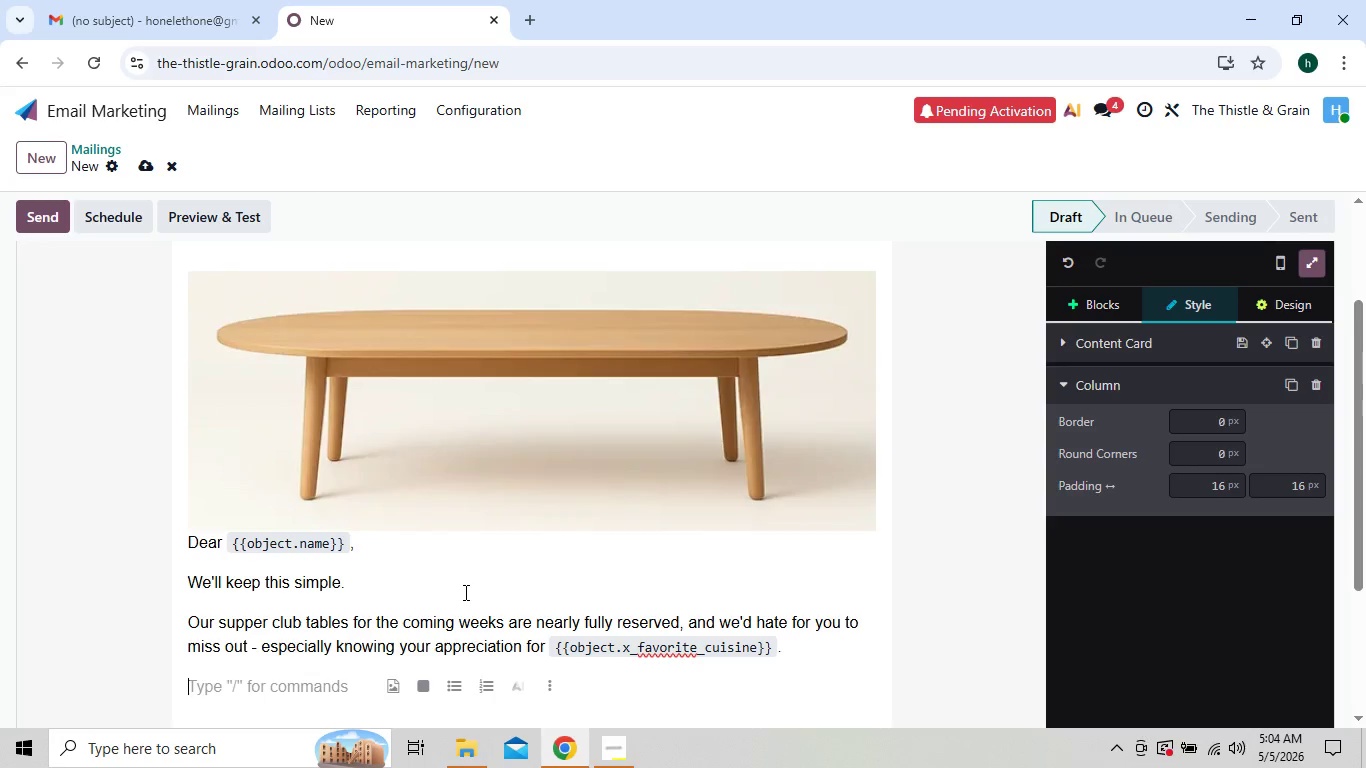 
type(To )
 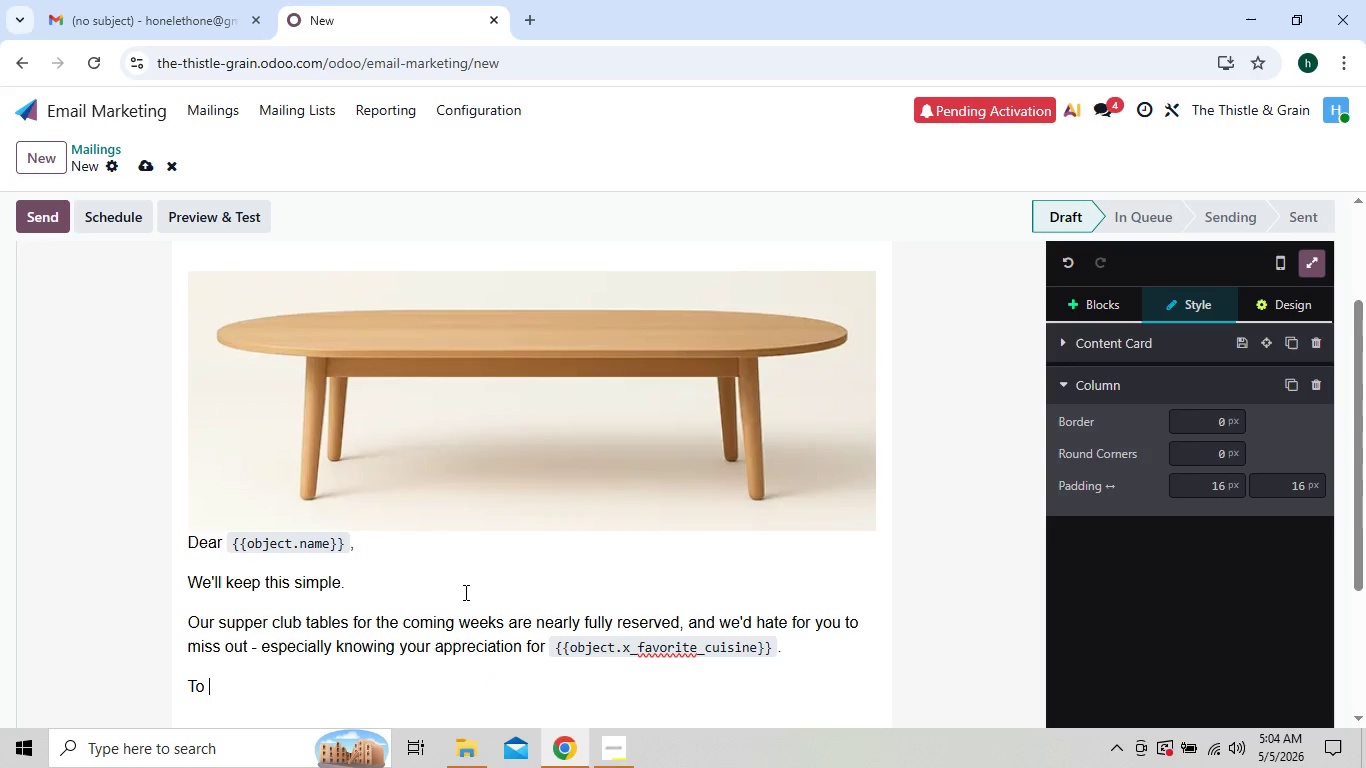 
type(welcome you, we've saved something special)
 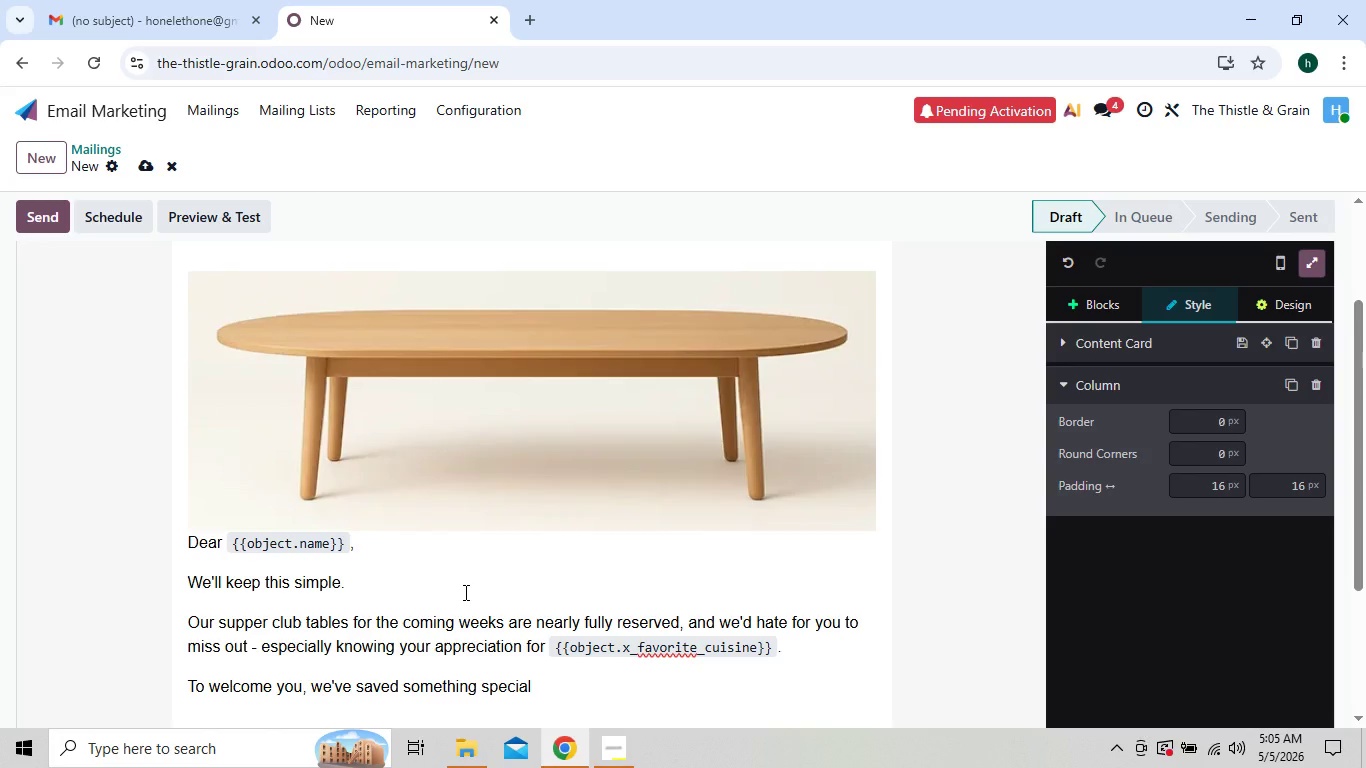 
key(Shift+Semicolon)
 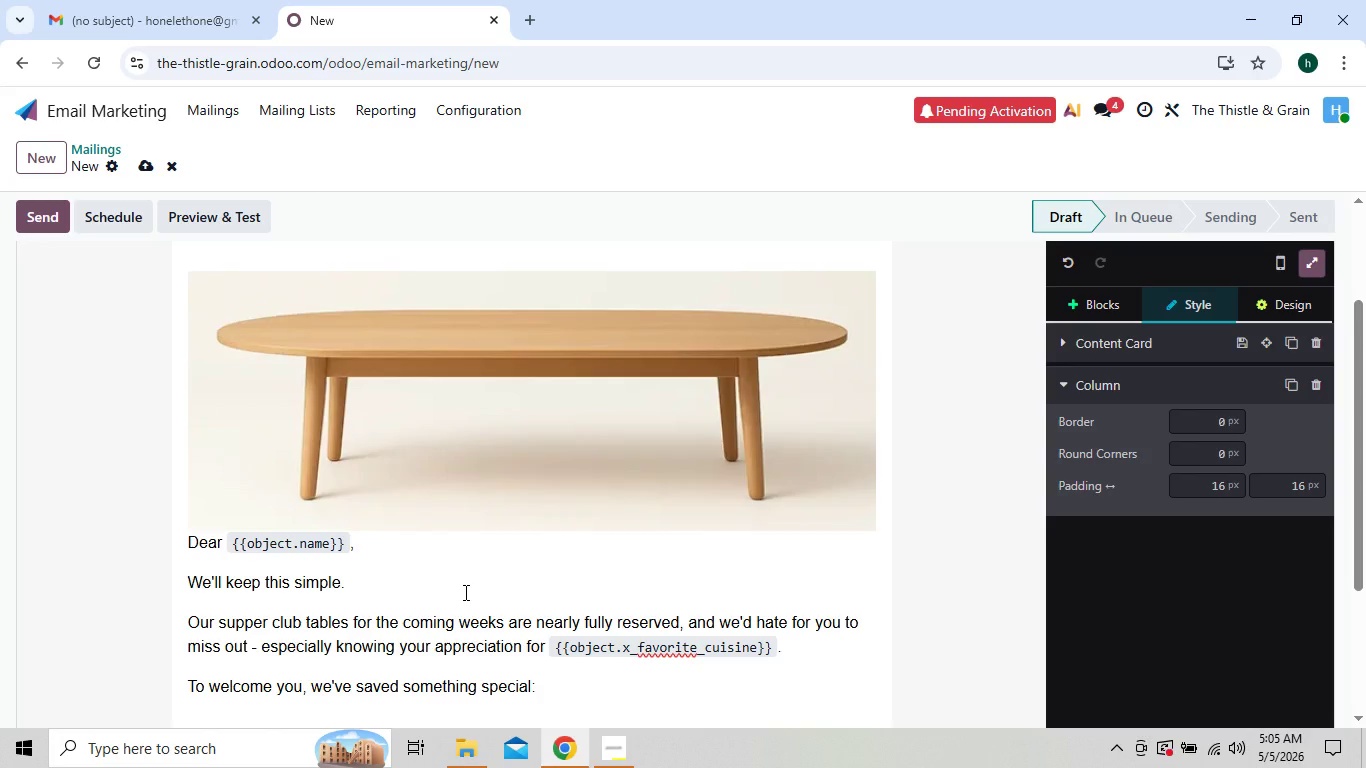 
key(Enter)
 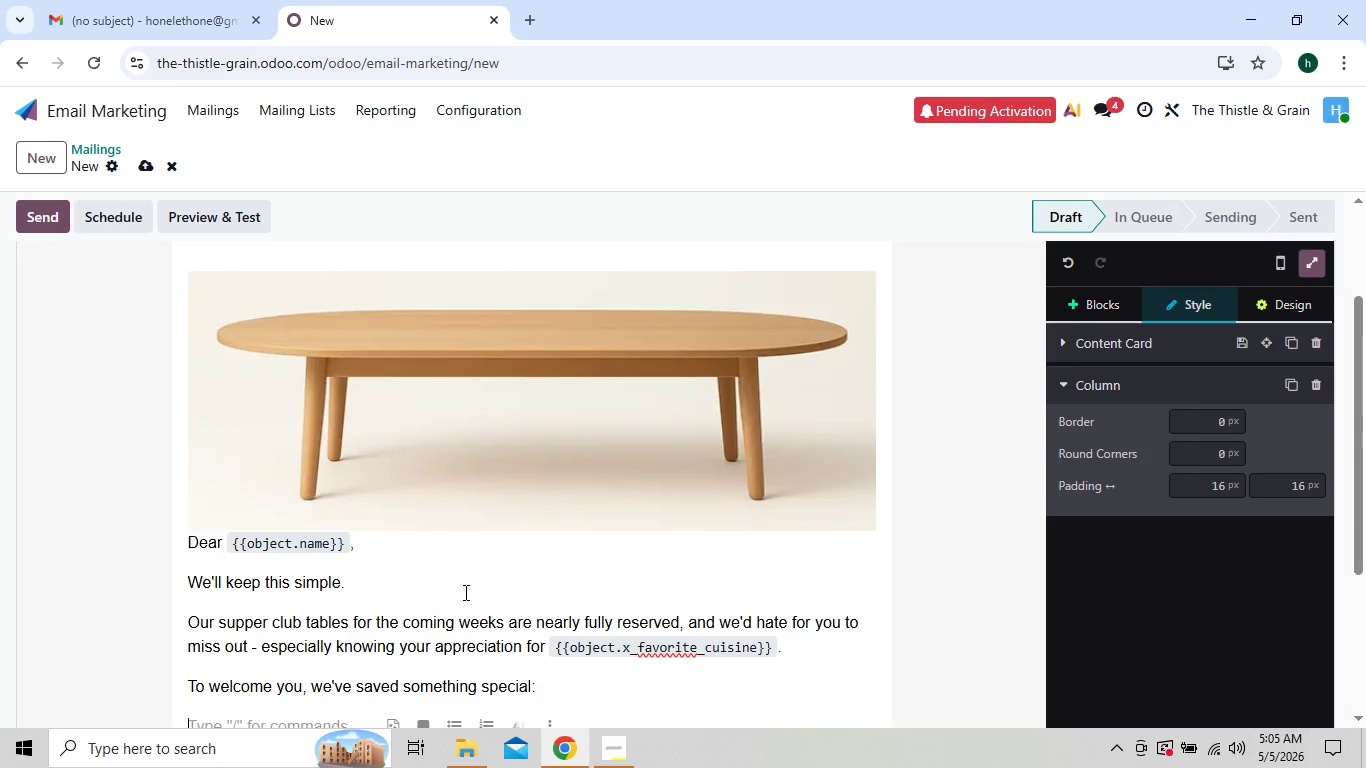 
type(Enjoy 20% off your first supper club evening)
 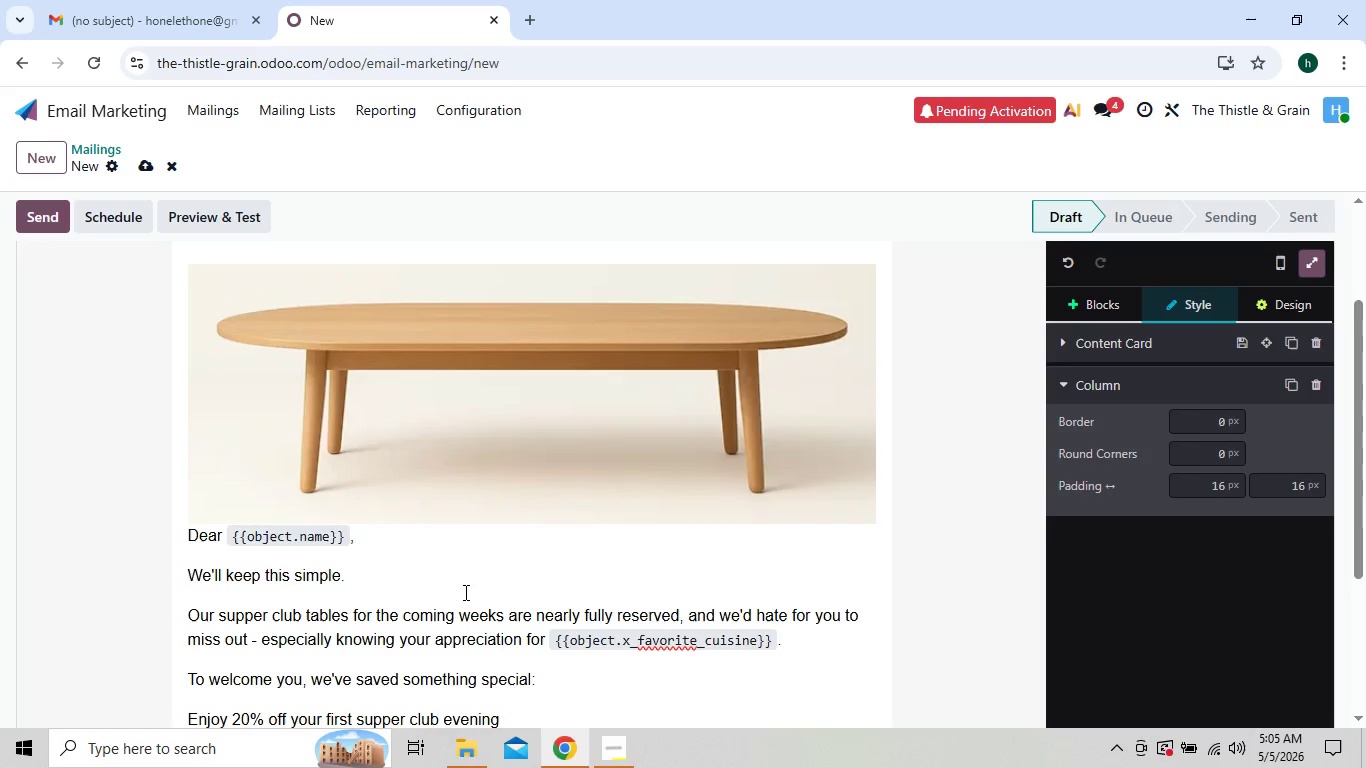 
key(Enter)
 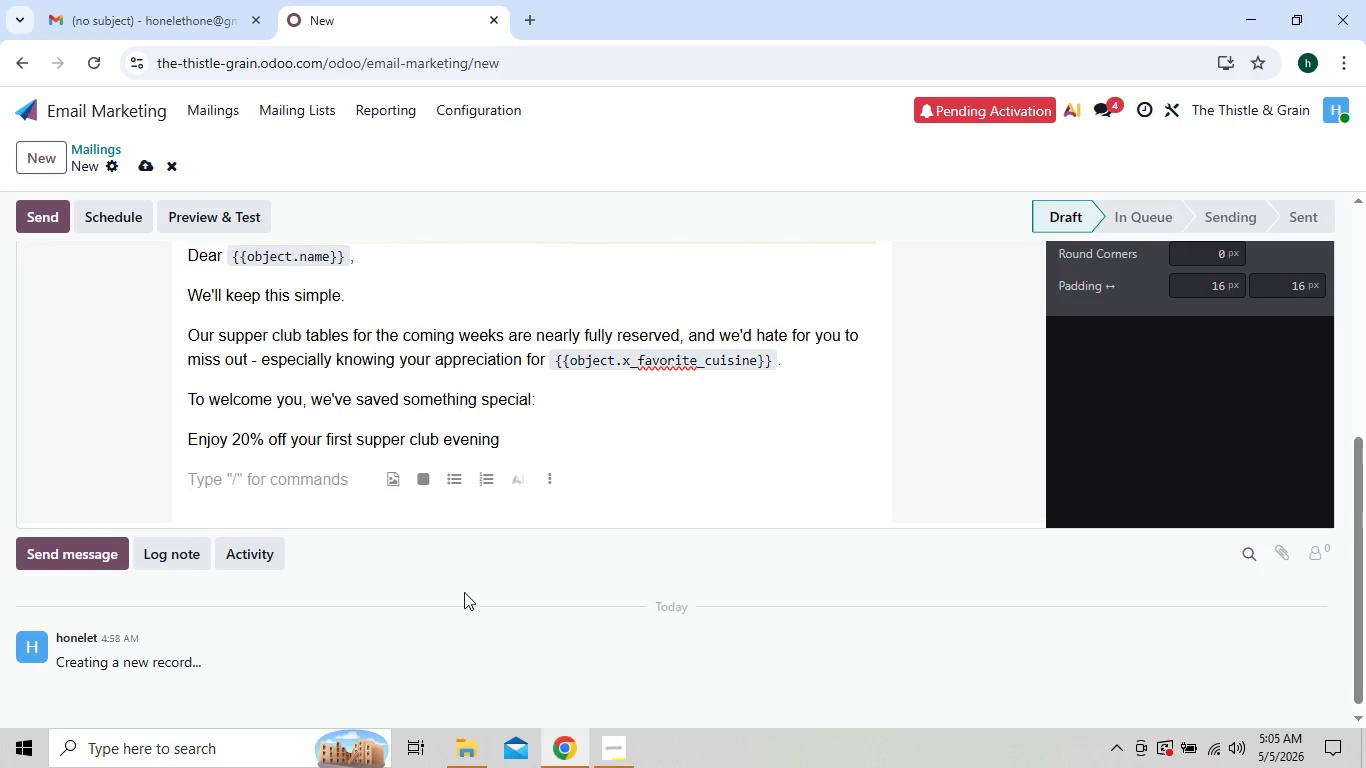 
type(Use code:)
 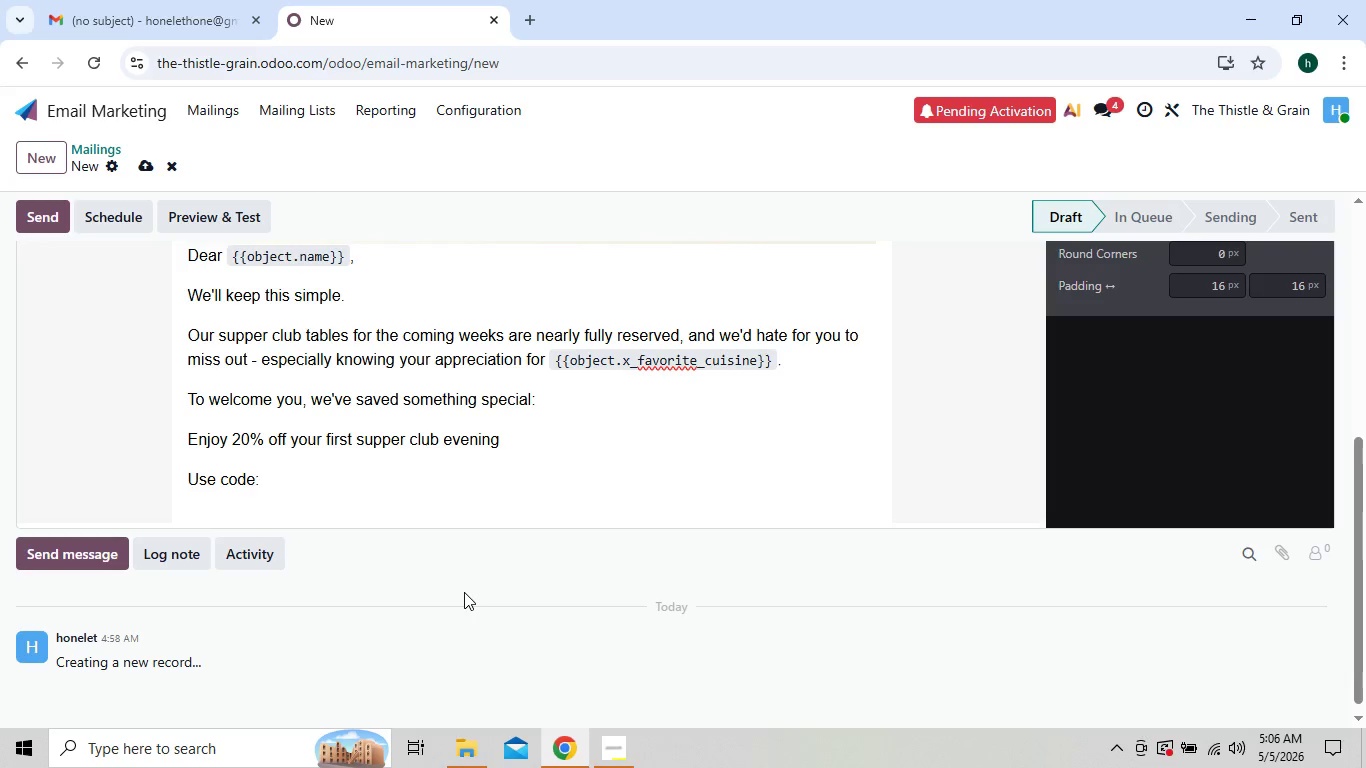 
wait(5.2)
 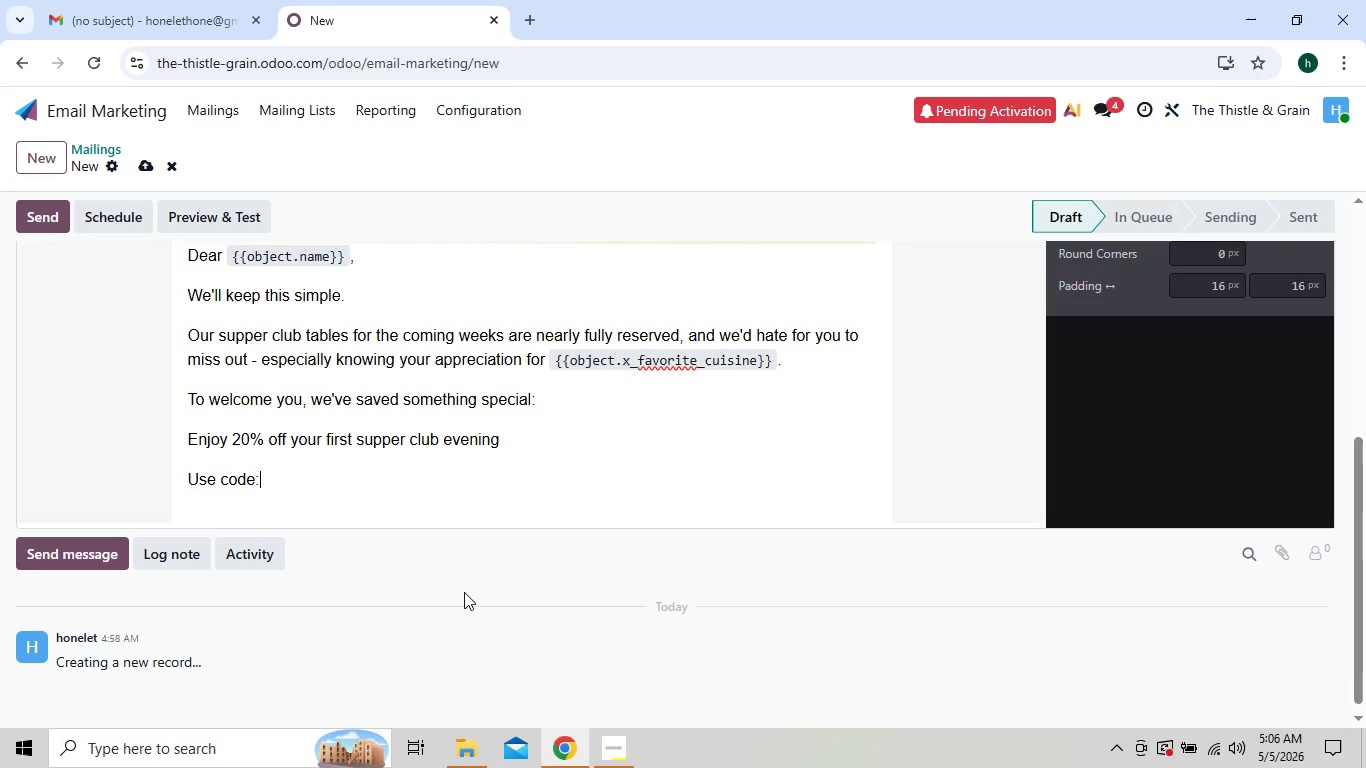 
type(FIR)
 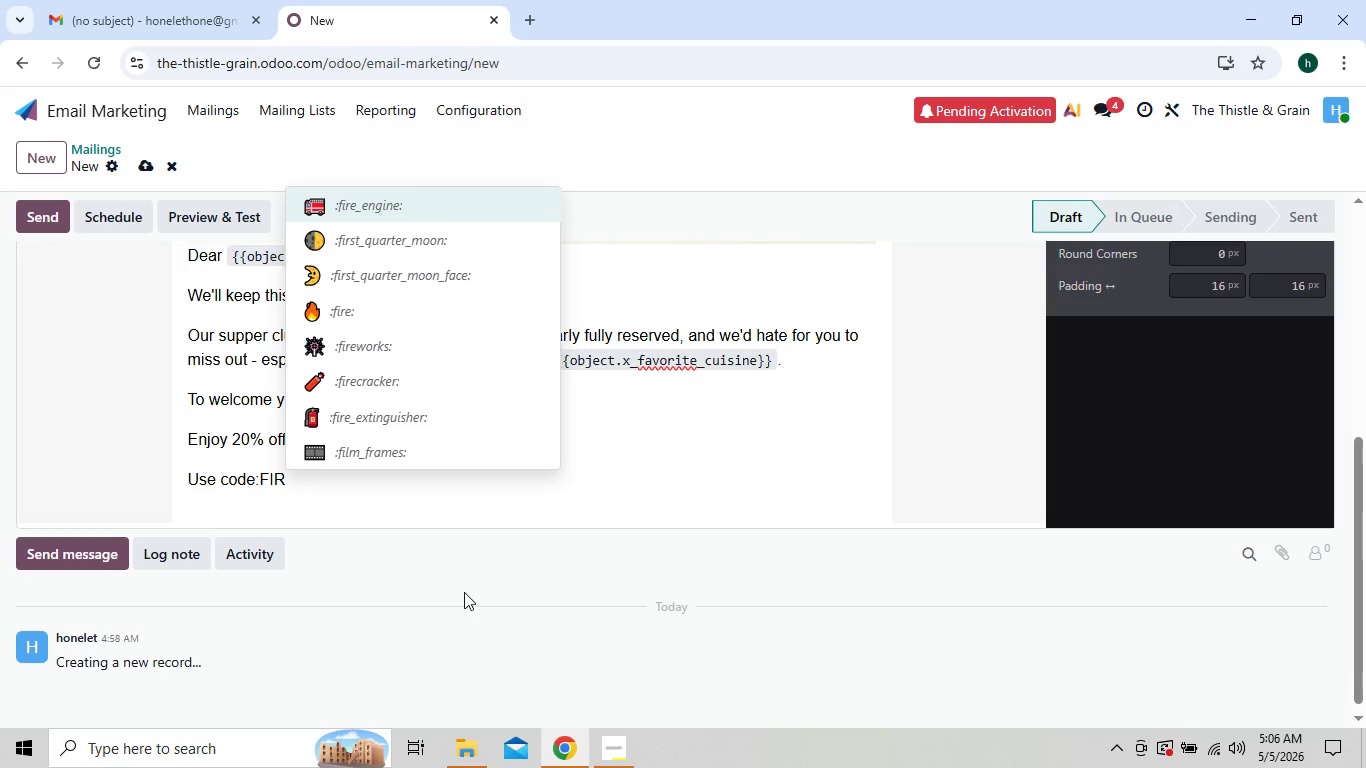 
type(STN)
 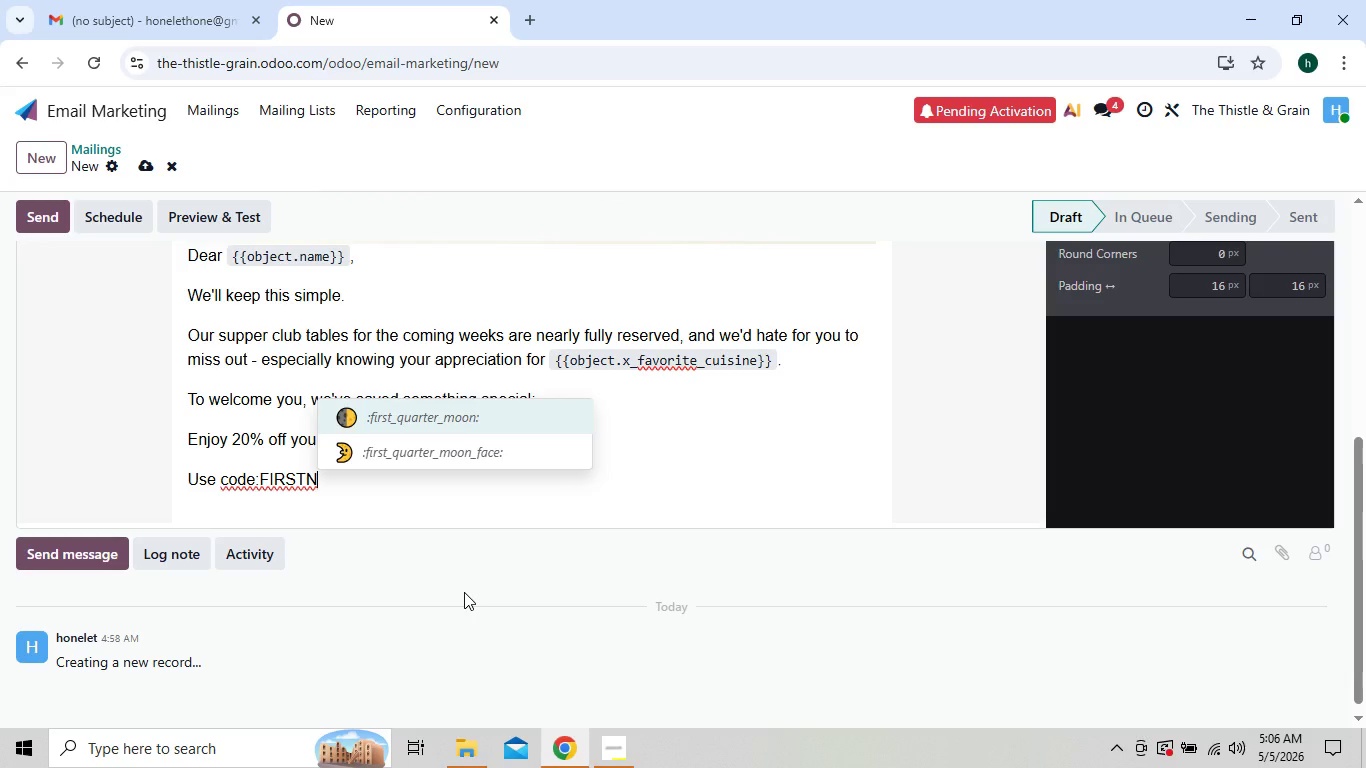 
type(IG)
 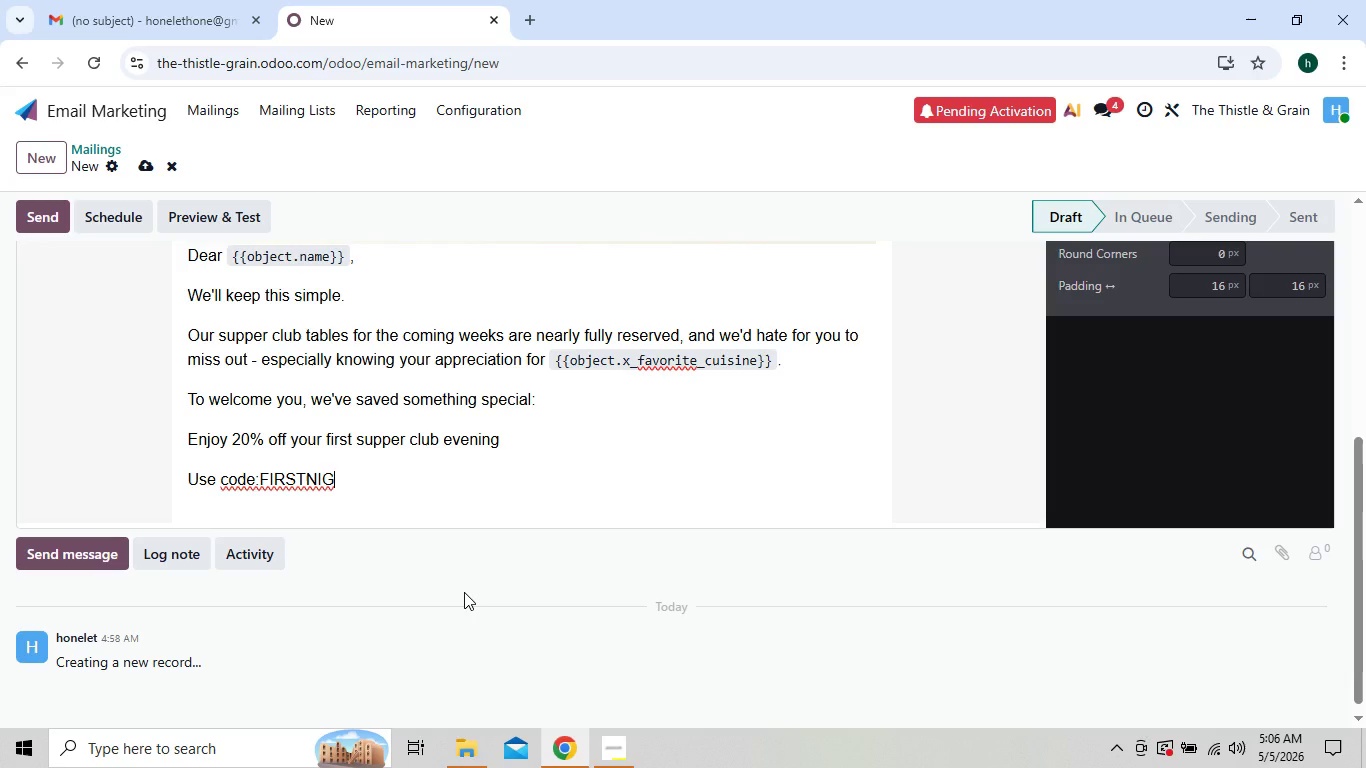 
wait(15.76)
 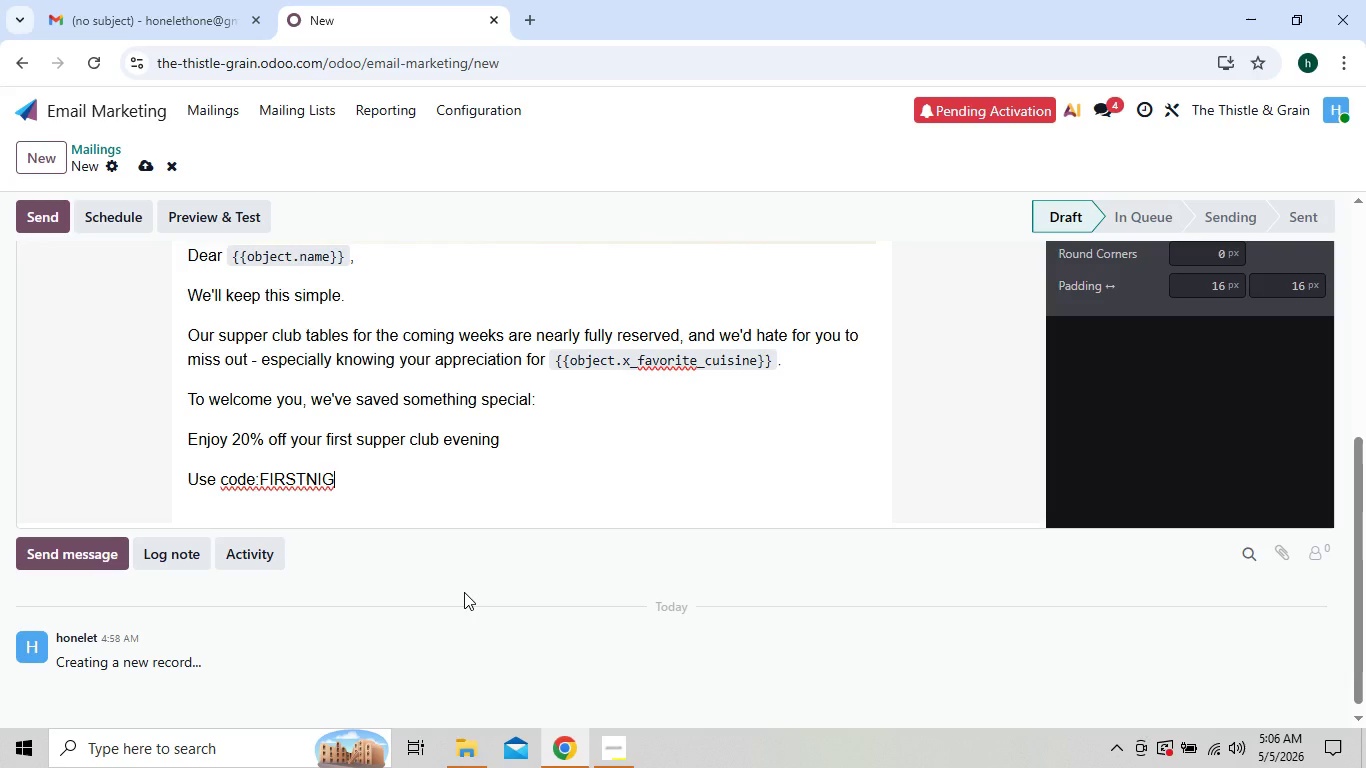 
type(HT20)
 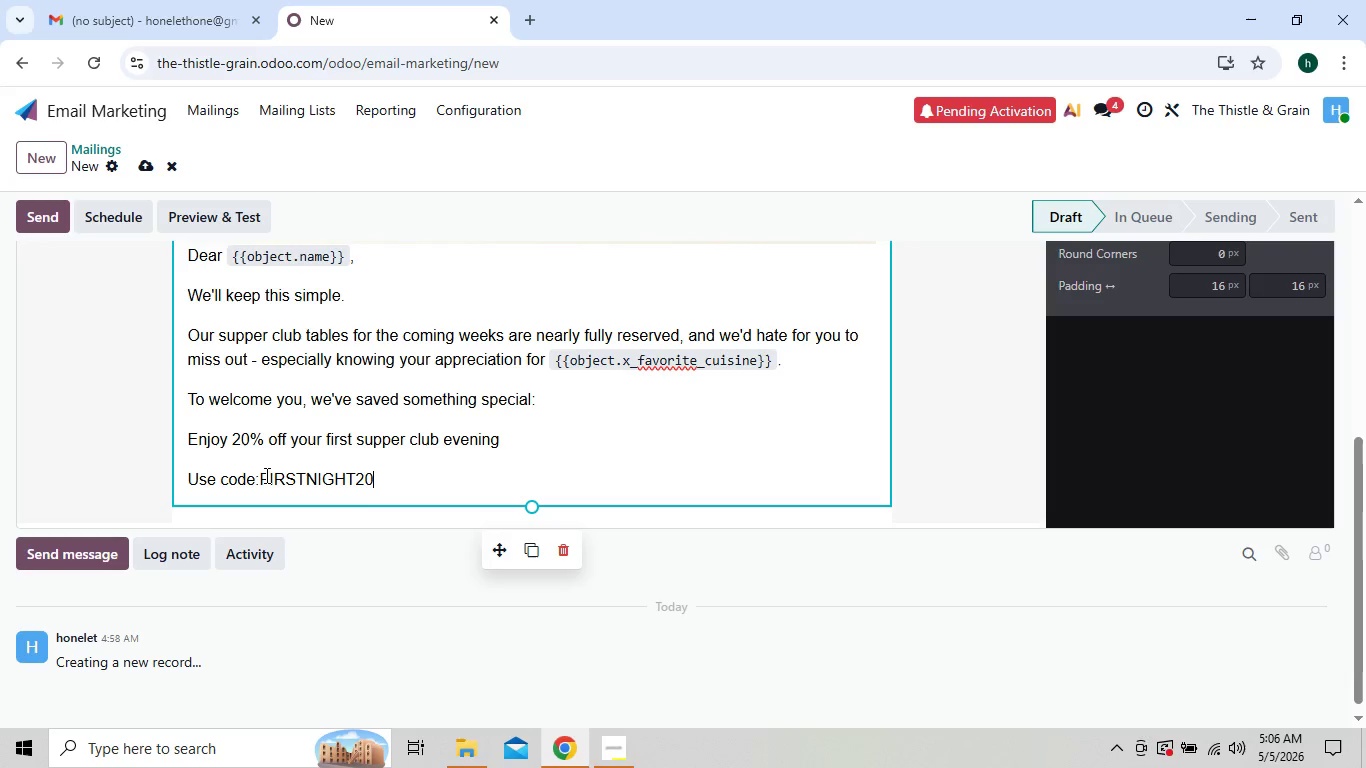 
left_click([261, 476])
 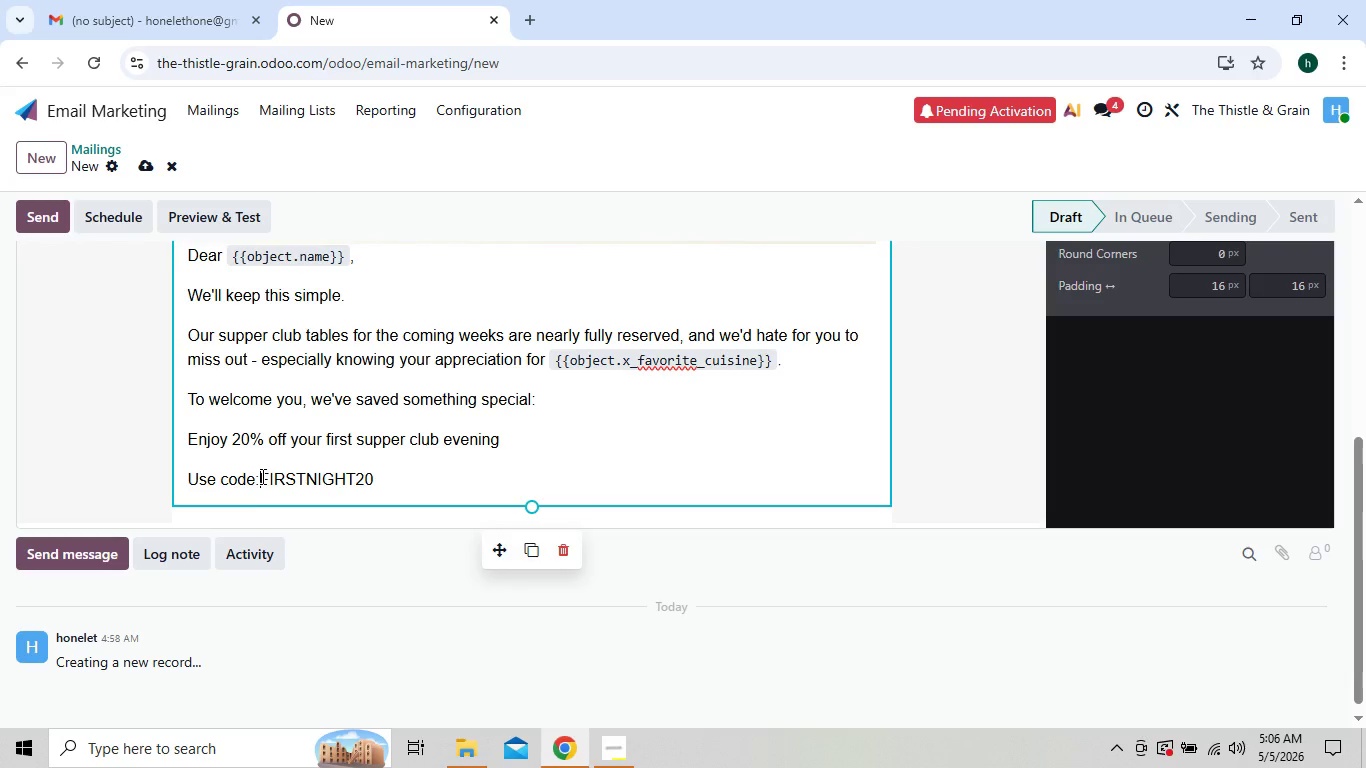 
key(Space)
 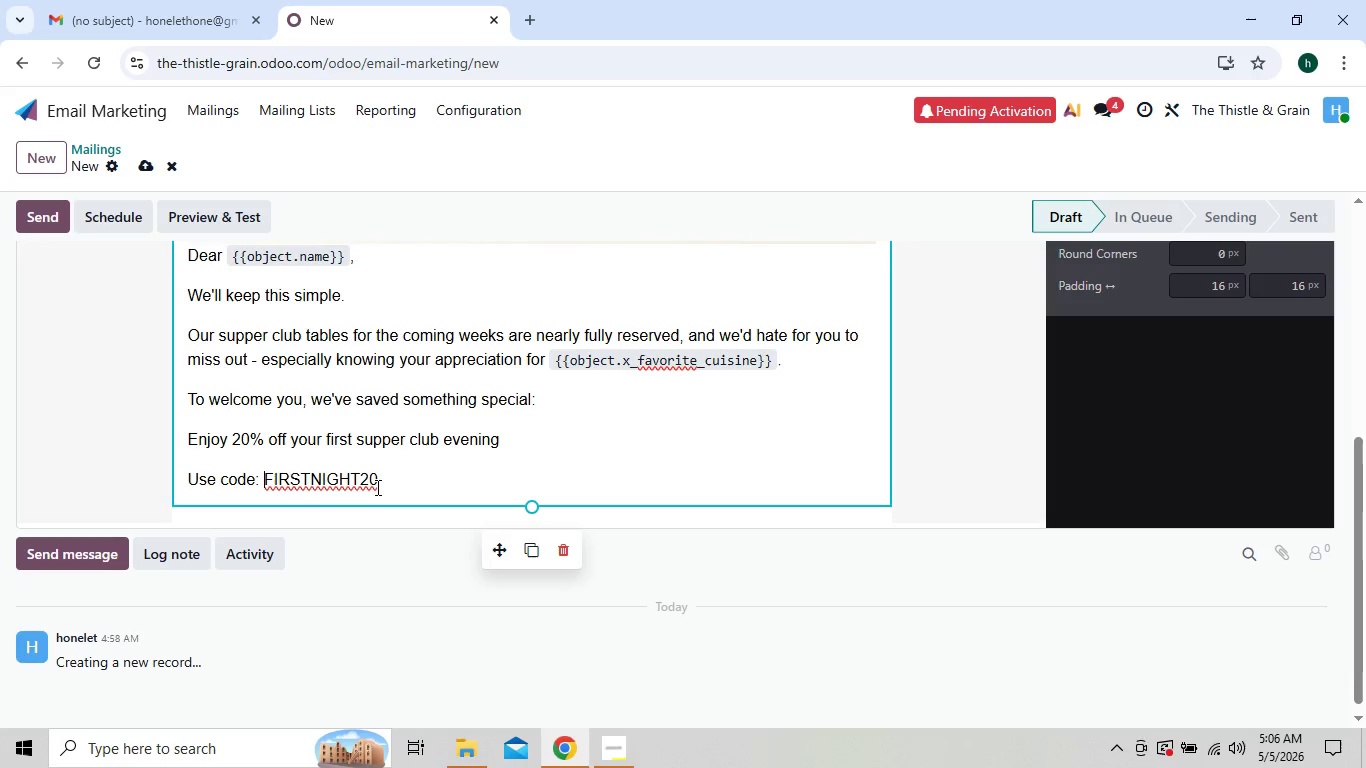 
left_click([382, 482])
 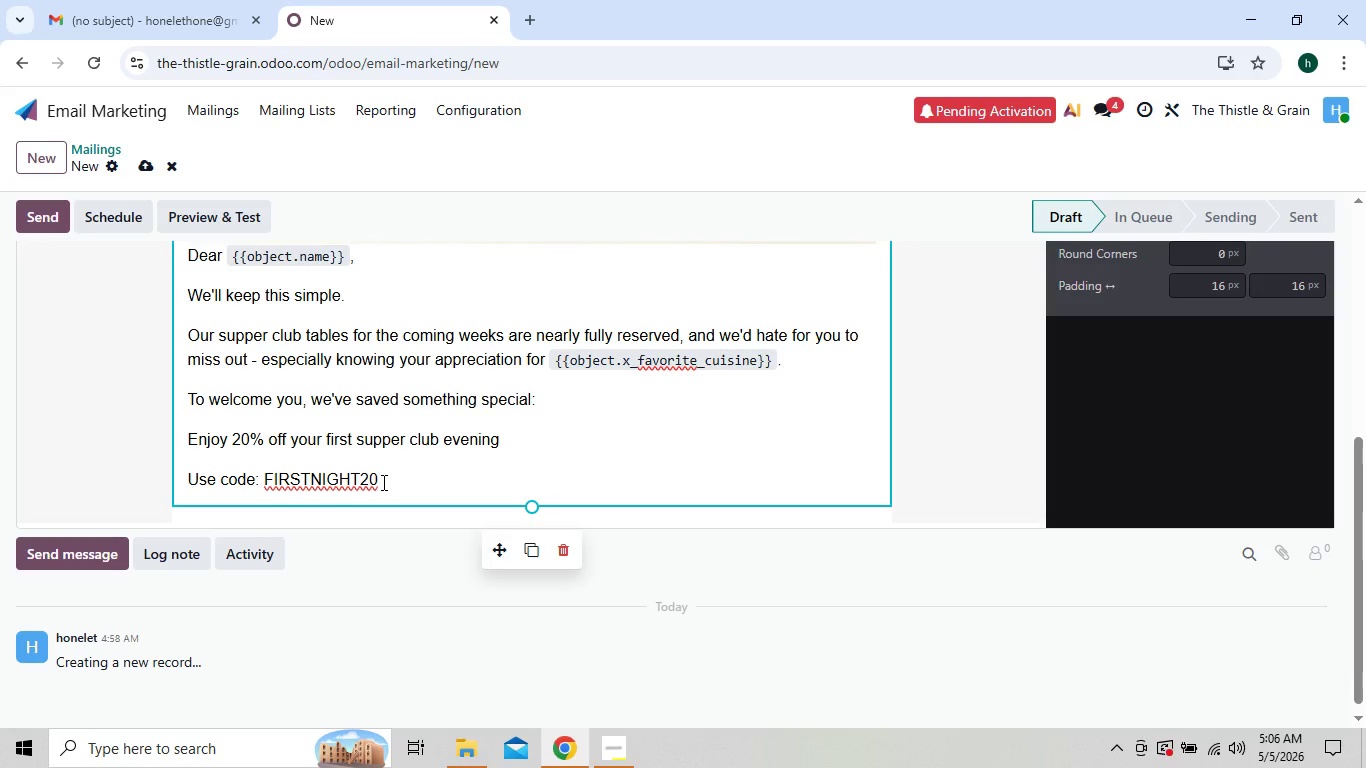 
key(Backspace)
 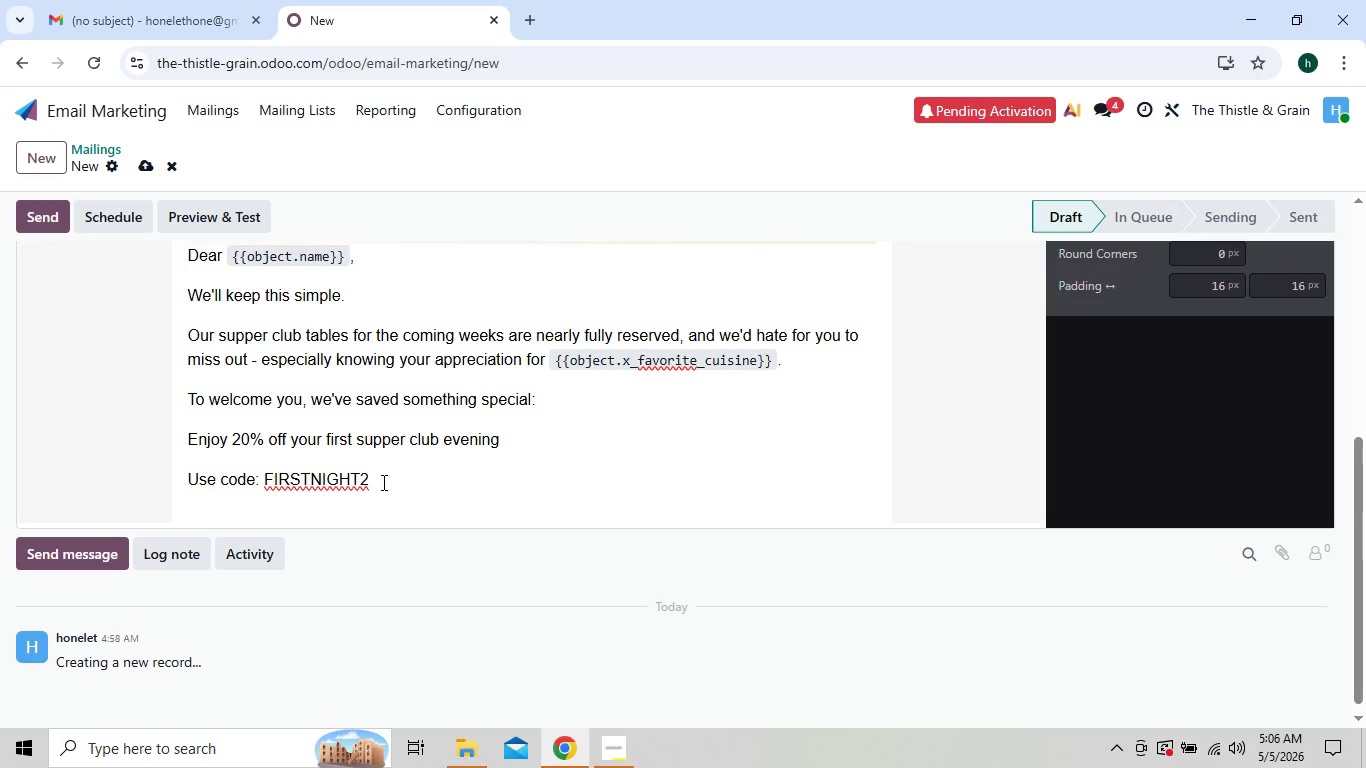 
key(0)
 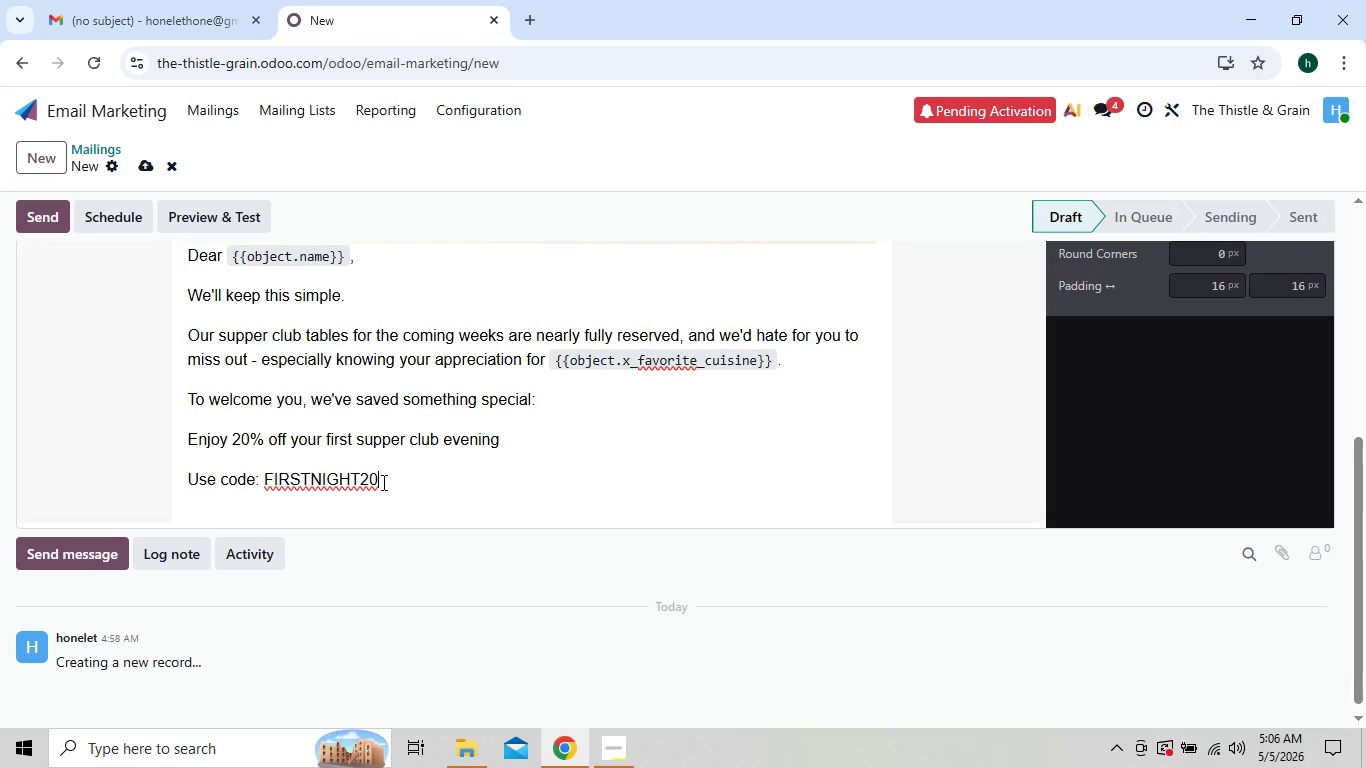 
left_click([363, 482])
 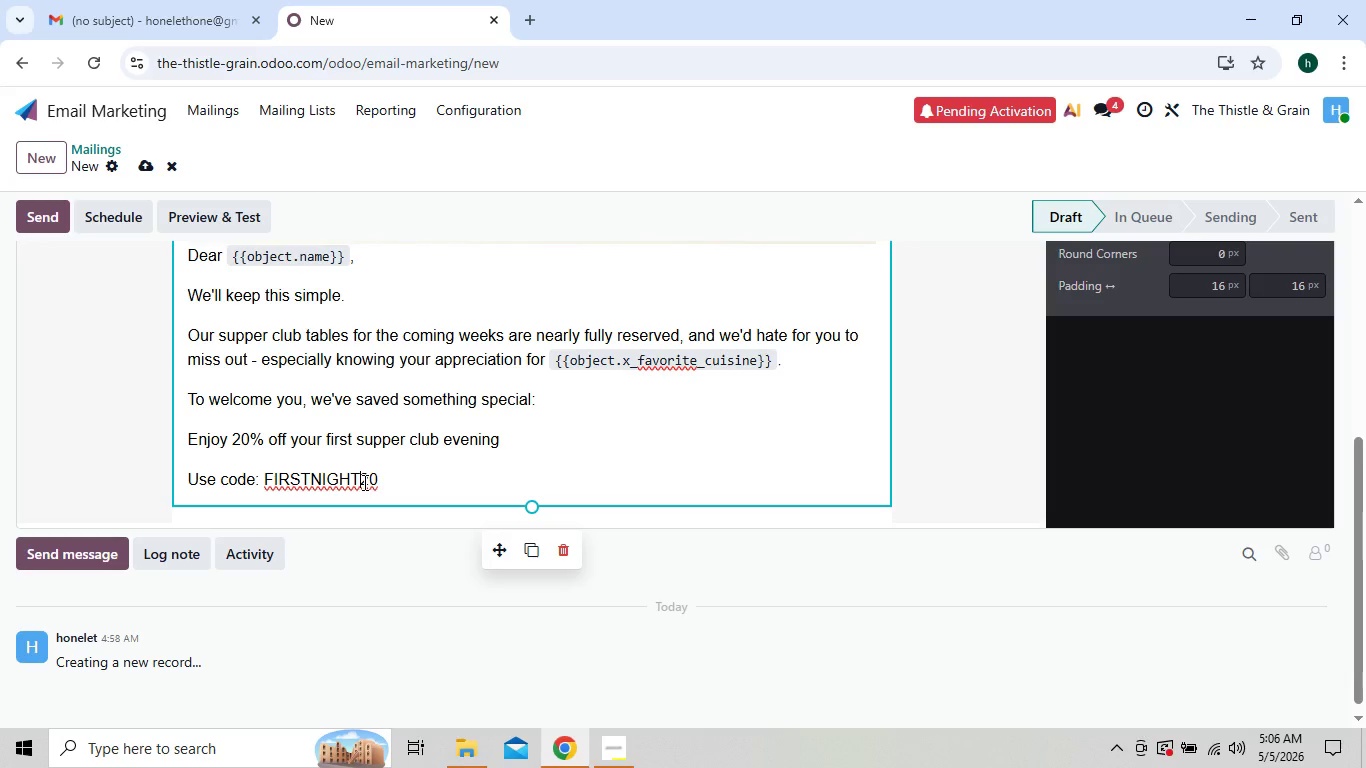 
right_click([363, 482])
 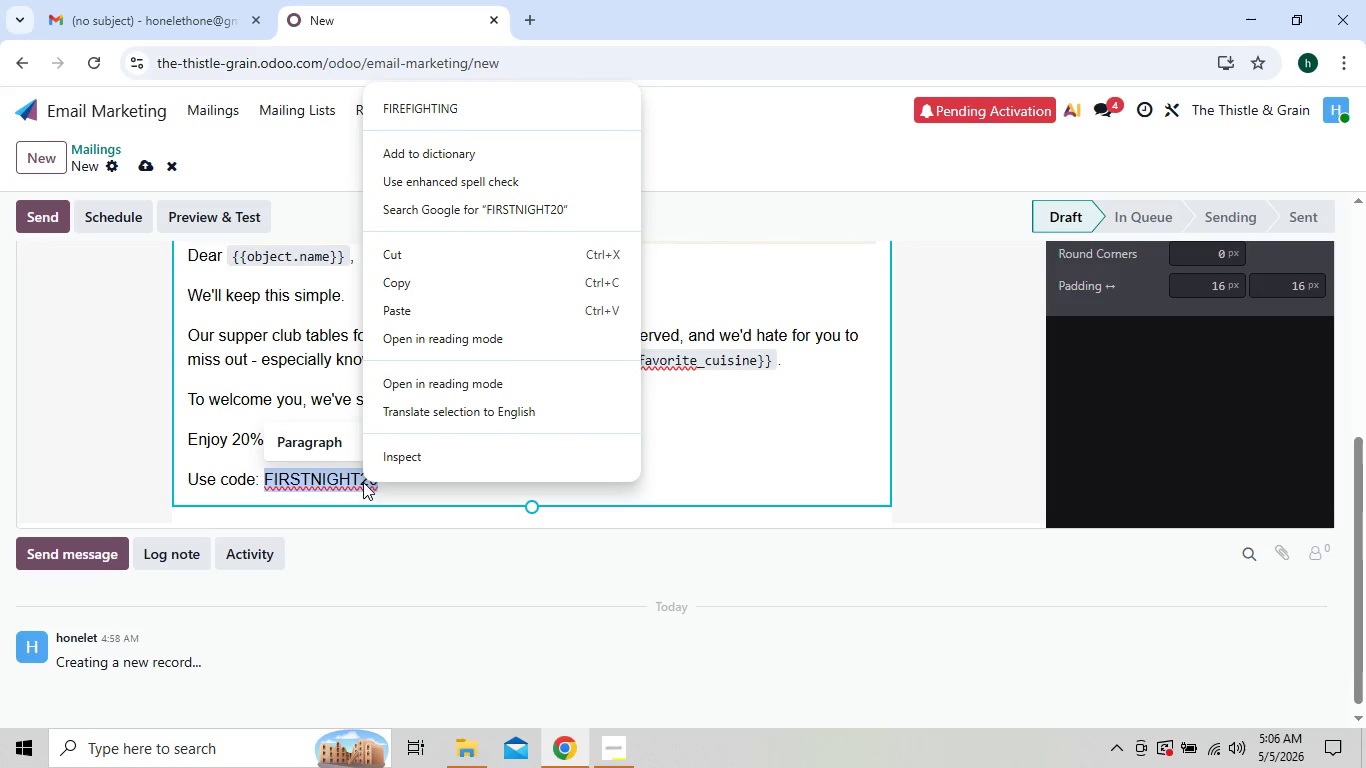 
left_click([299, 471])
 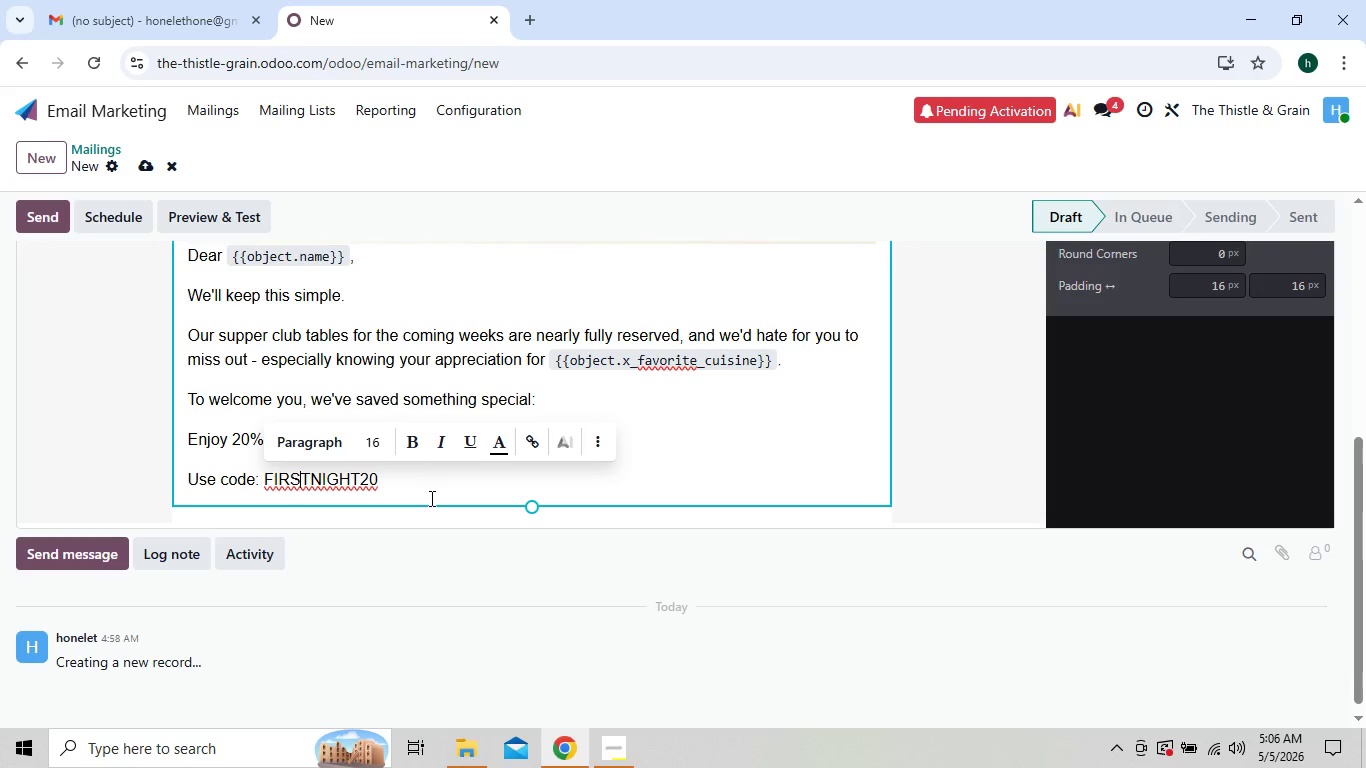 
left_click([424, 485])
 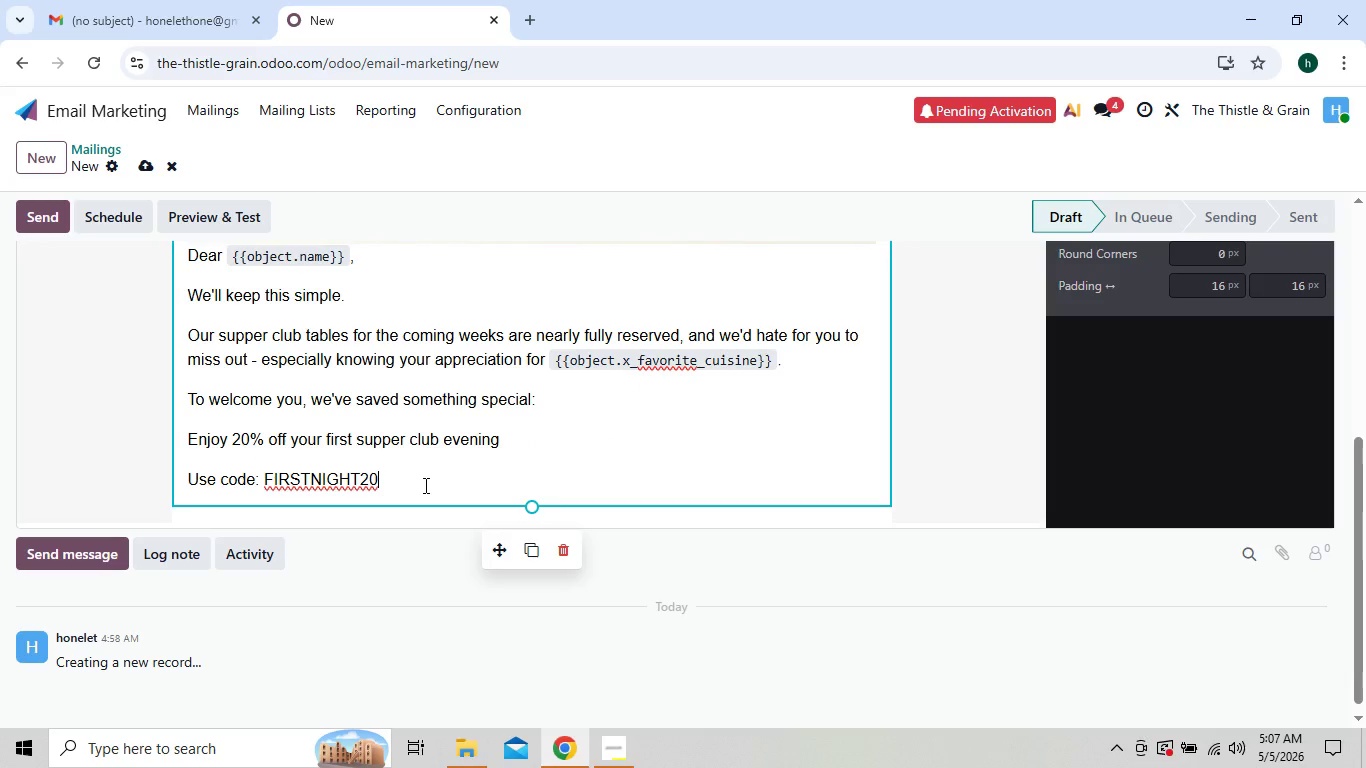 
key(Enter)
 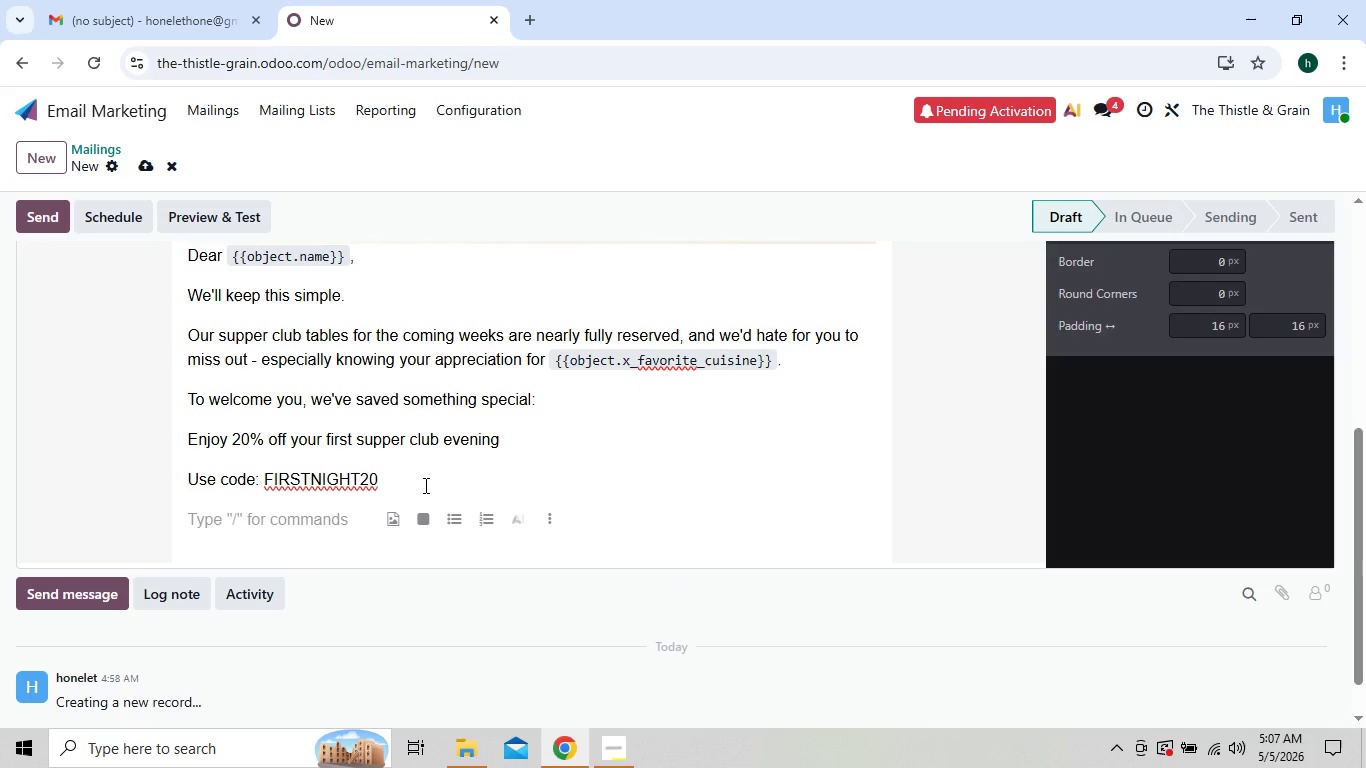 
type(bu this)
key(Backspace)
key(Backspace)
key(Backspace)
key(Backspace)
key(Backspace)
key(Backspace)
key(Backspace)
type(But this inv)
 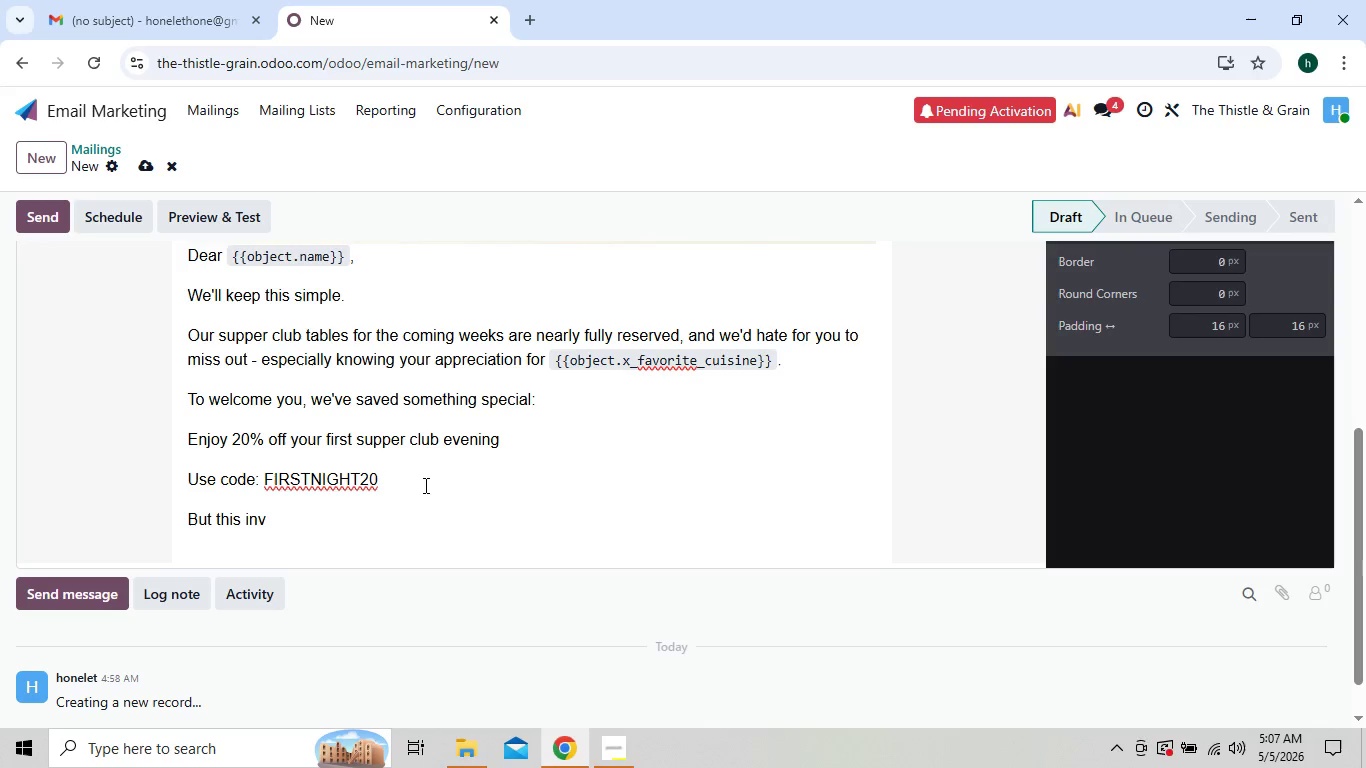 
type(itation comes with)
 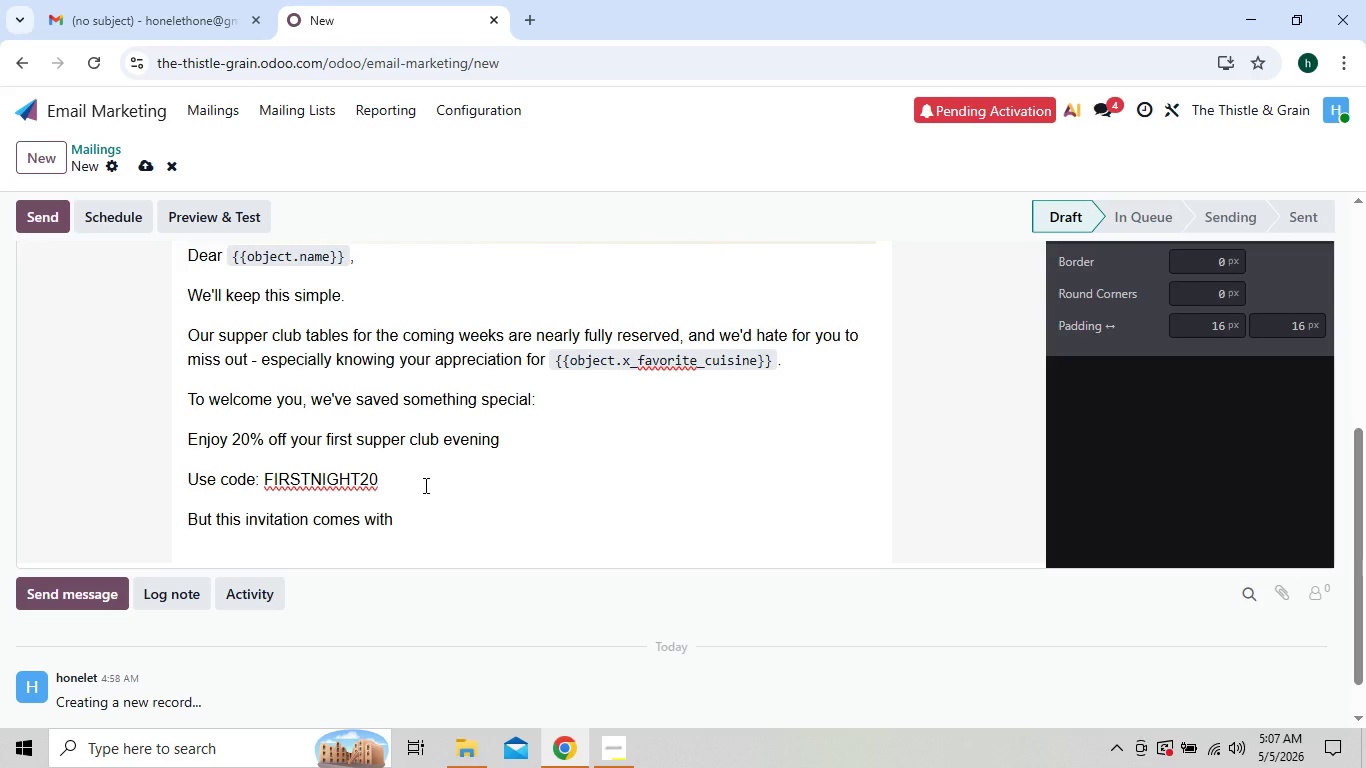 
type( a limit,)
key(Backspace)
type(.)
 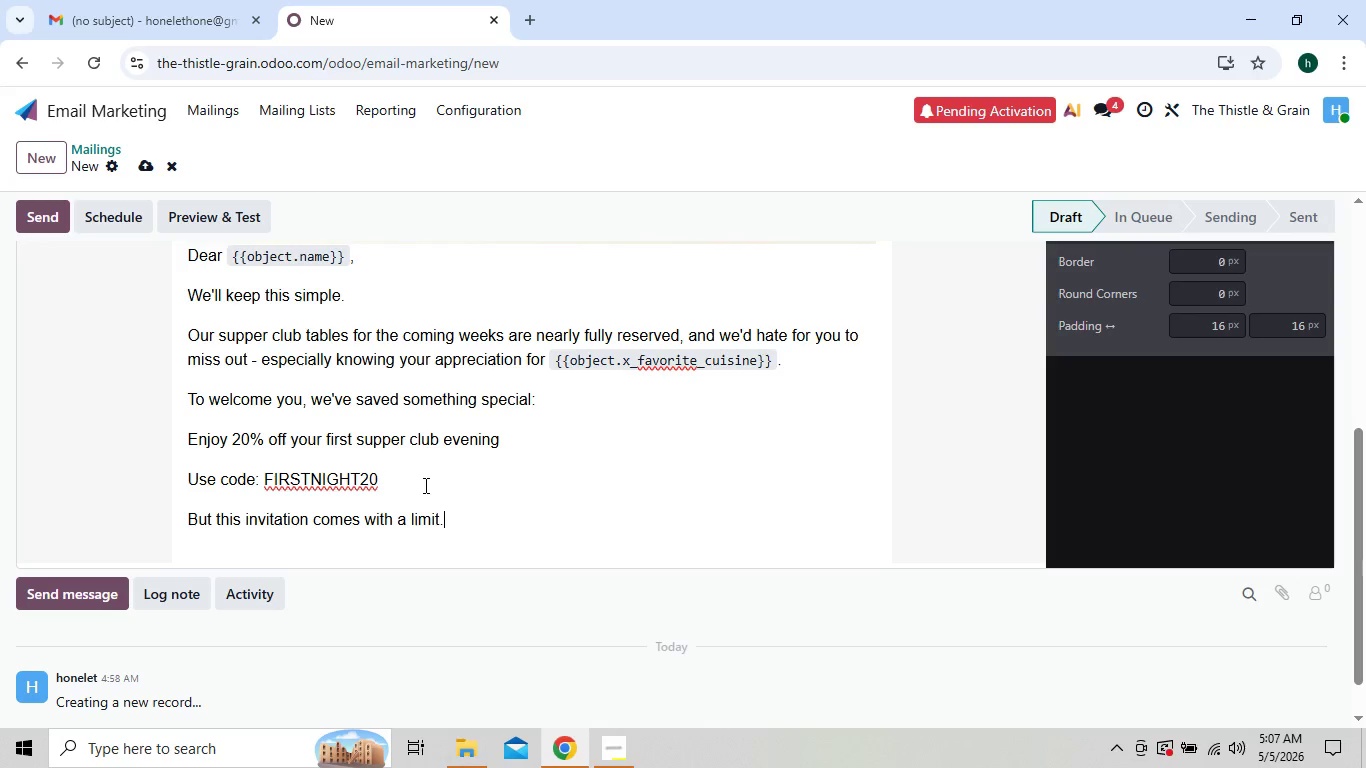 
key(Enter)
 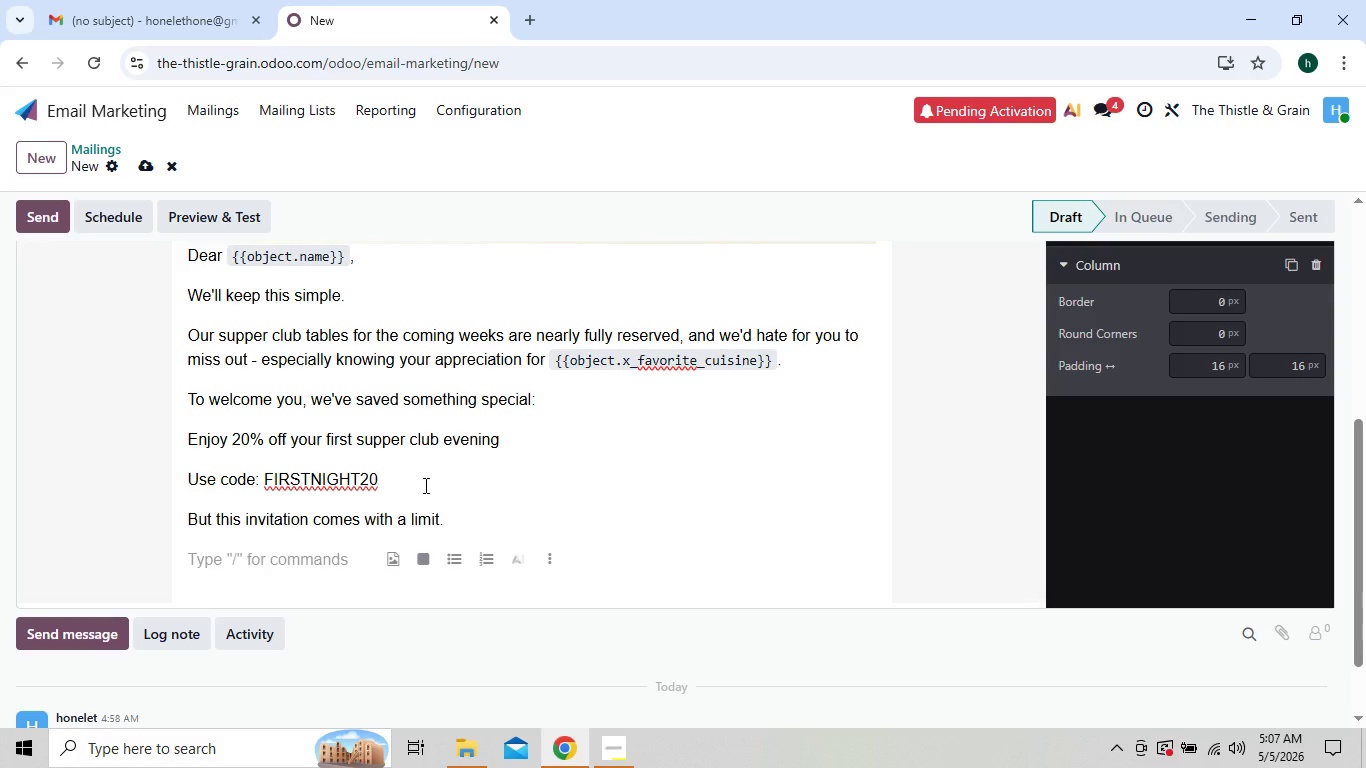 
type(Once the remaining seats are filled )
key(Backspace)
type(, booking will closed )
key(Backspace)
key(Backspace)
type(.)
 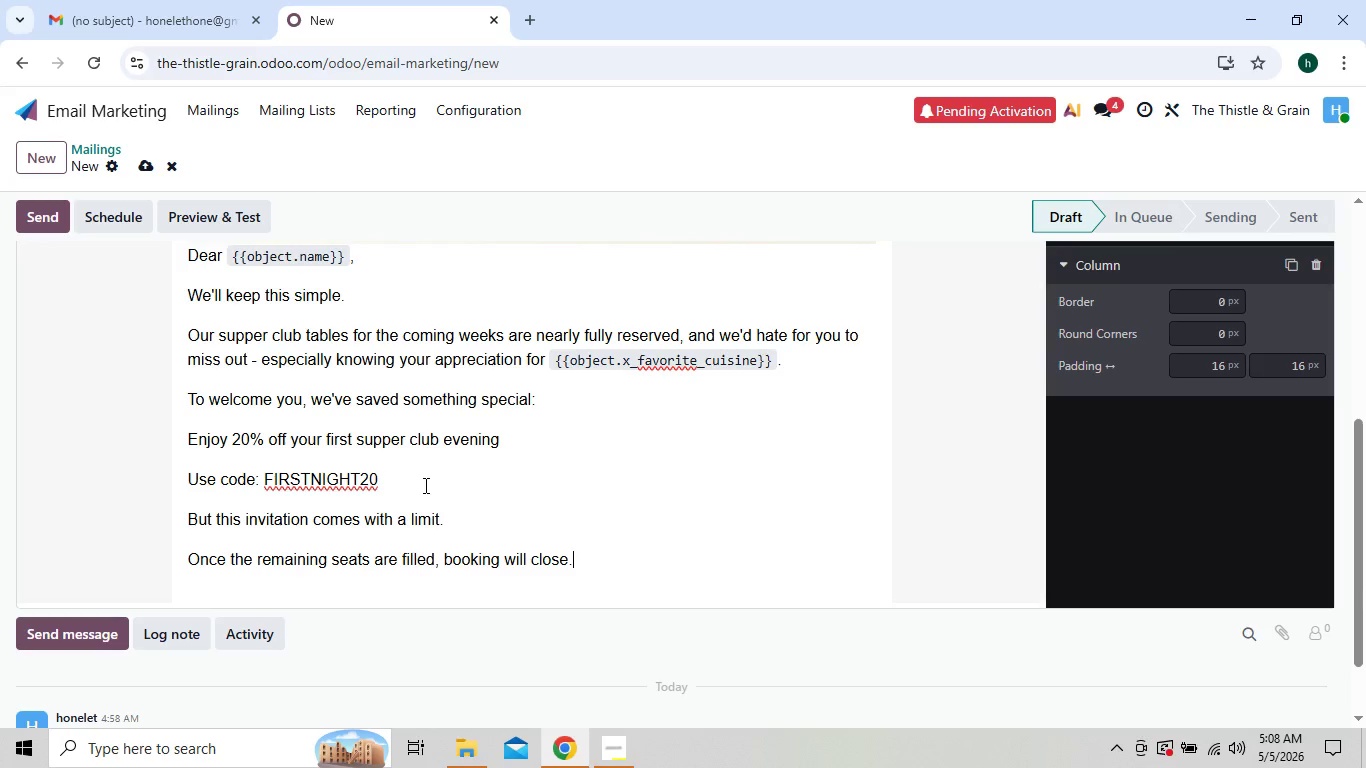 
key(Enter)
 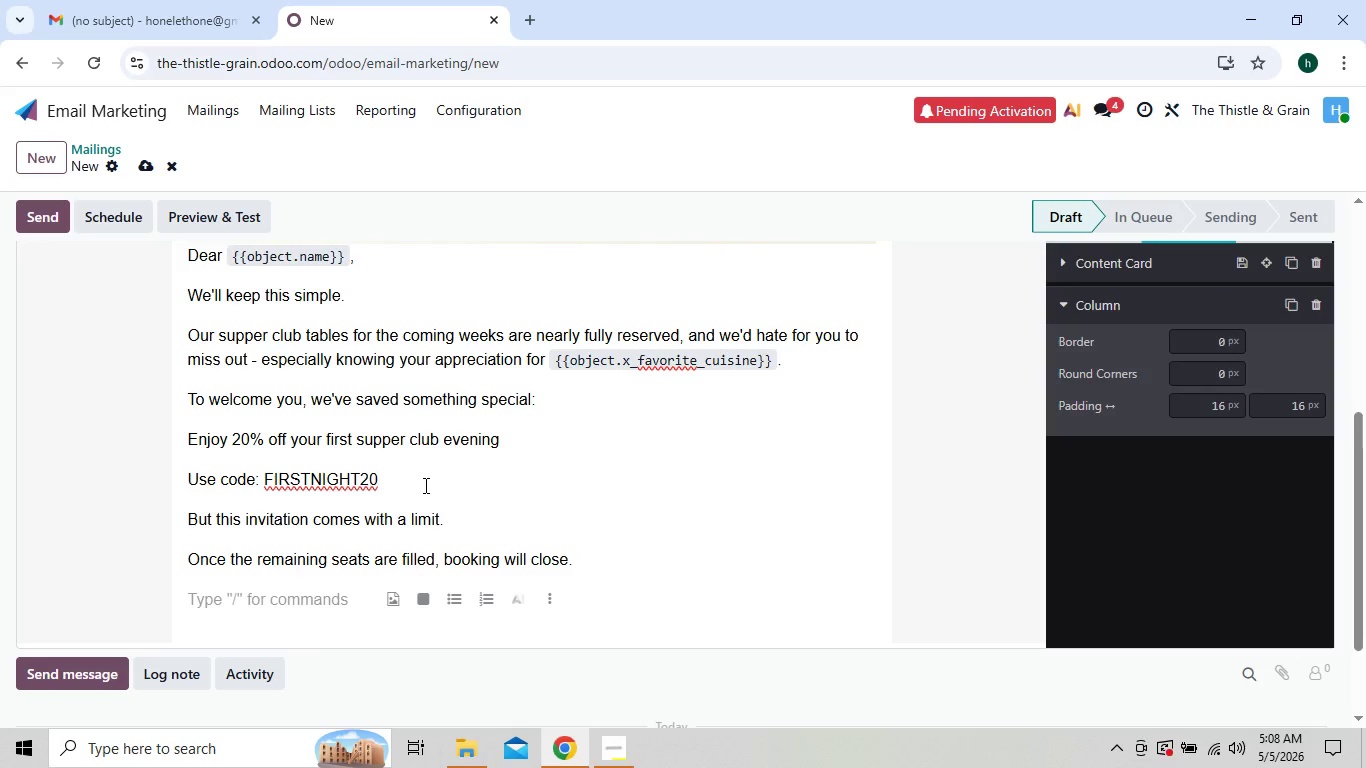 
type(Midweek deserves somehing better than routin)
 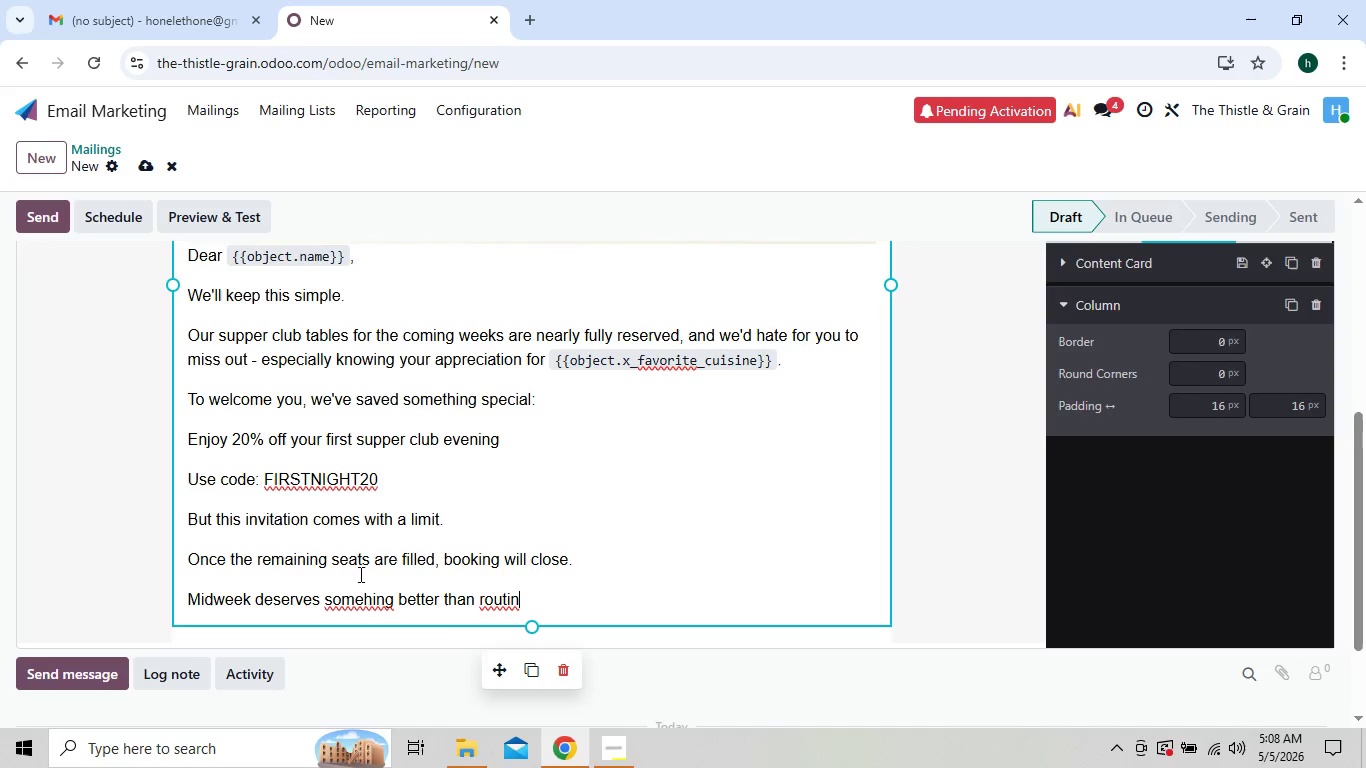 
left_click([366, 599])
 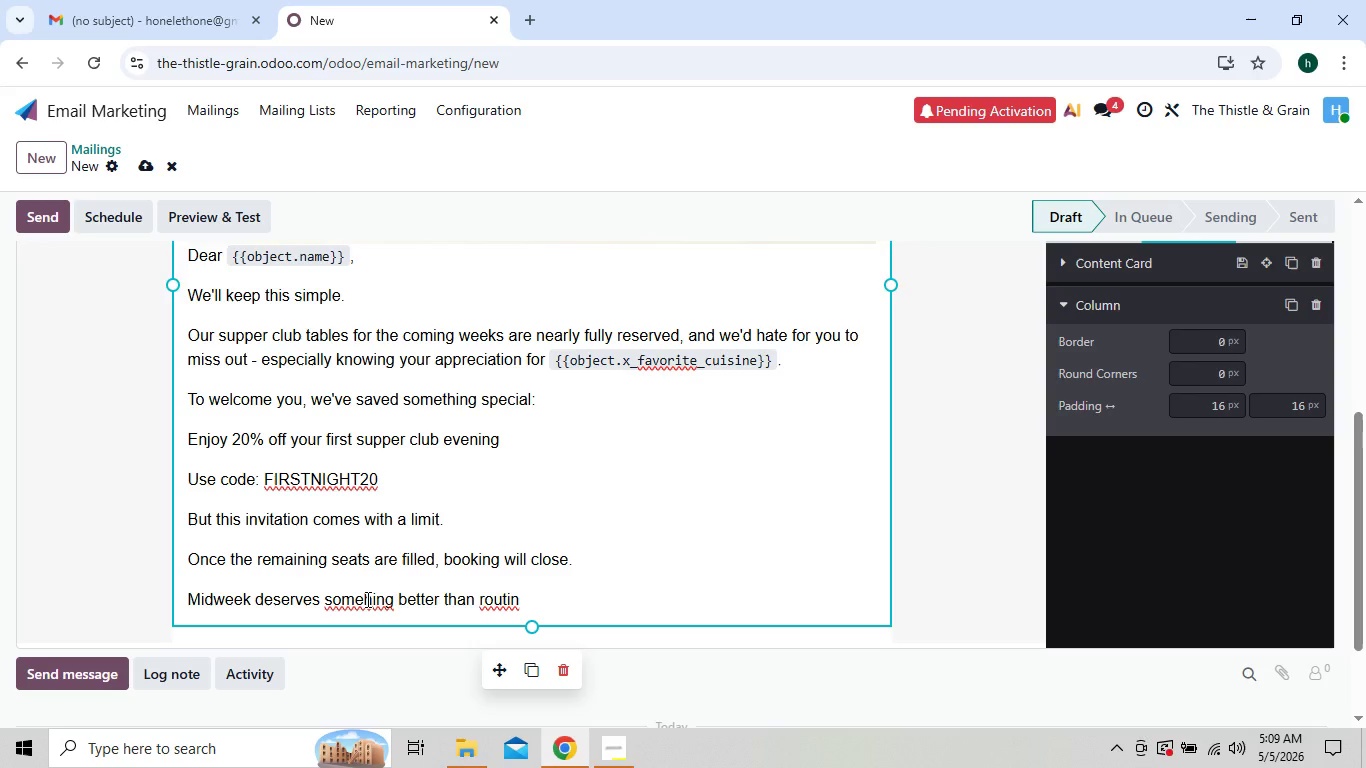 
key(T)
 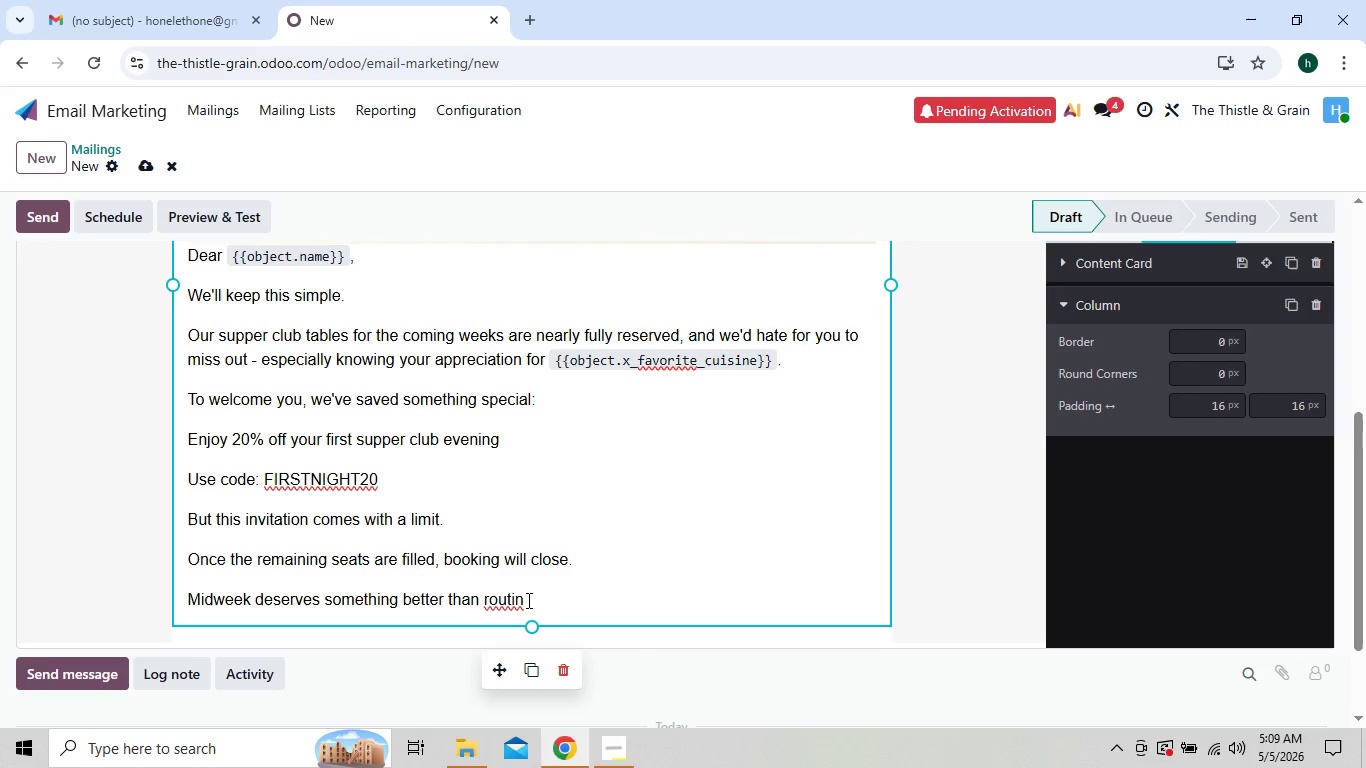 
left_click([529, 600])
 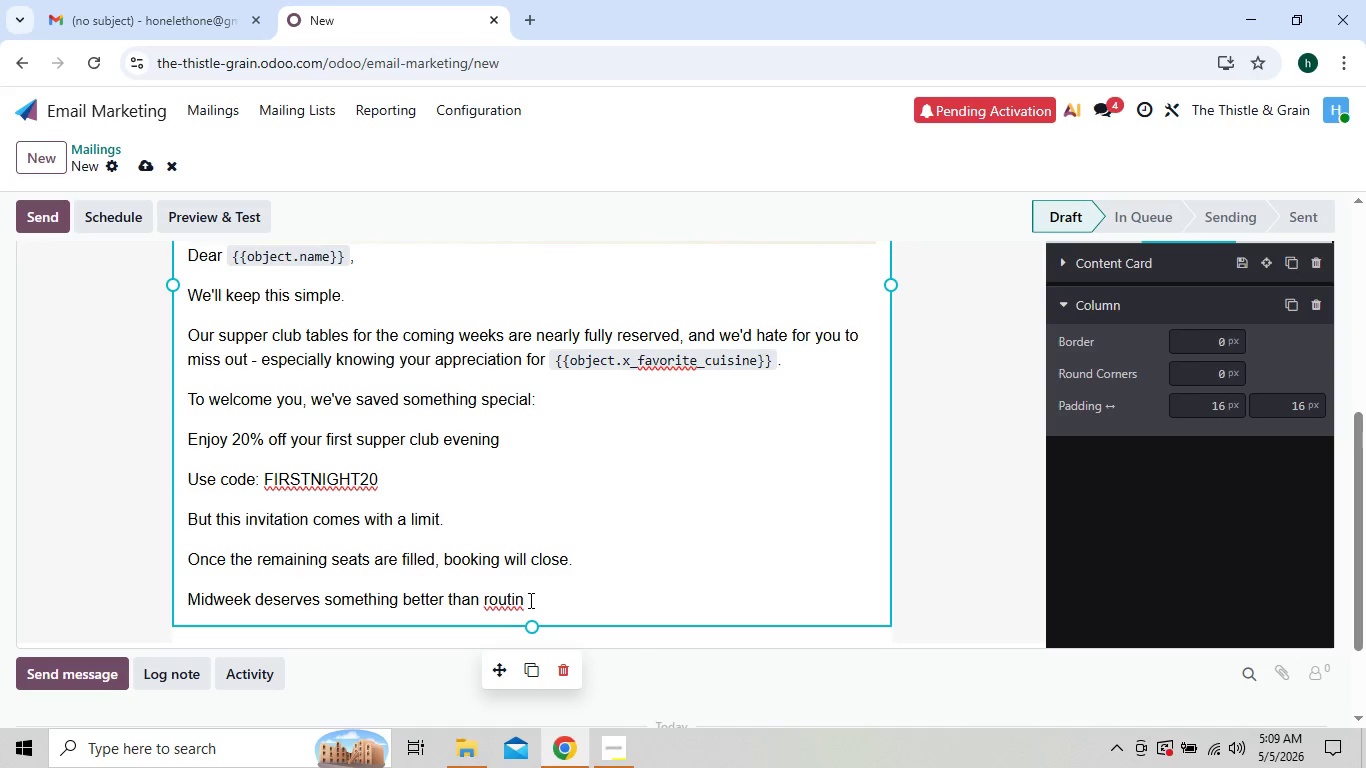 
key(E)
 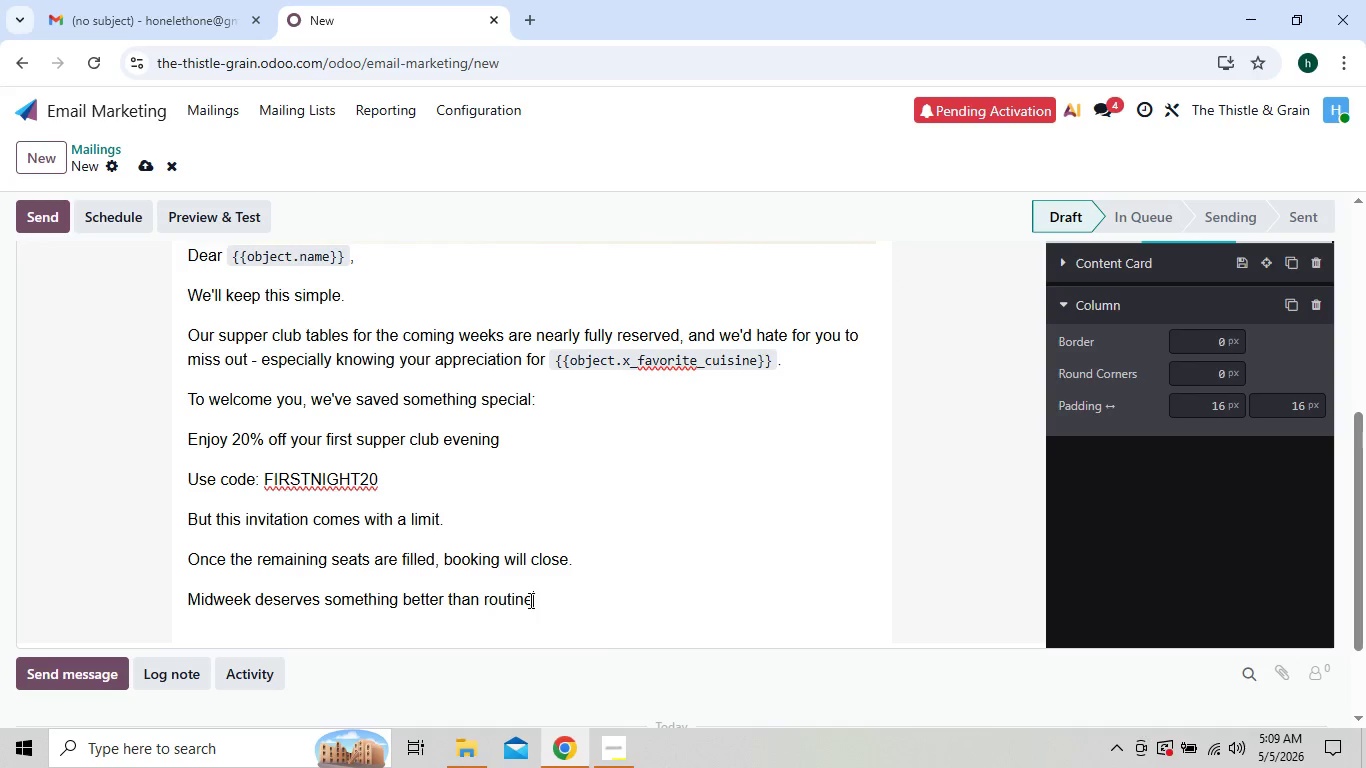 
key(Enter)
 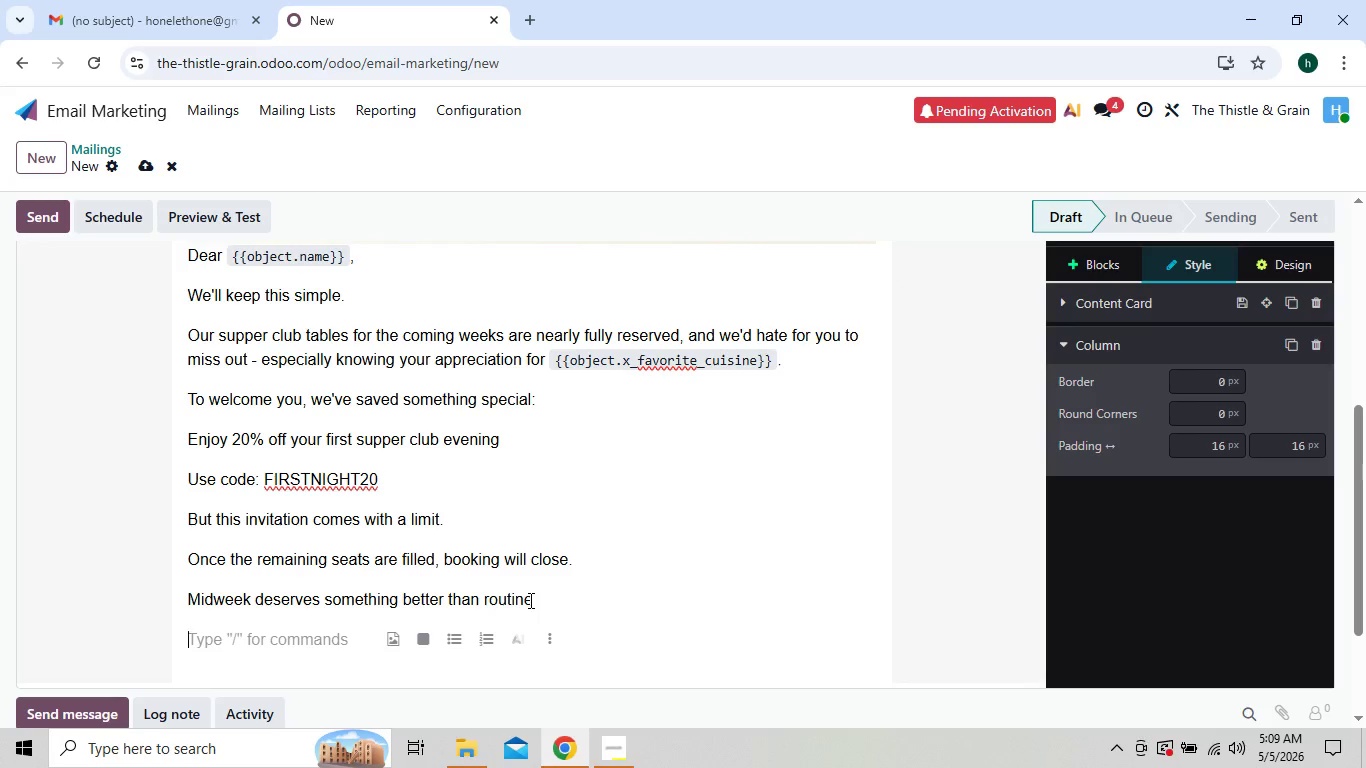 
type(It deserves an experience.)
 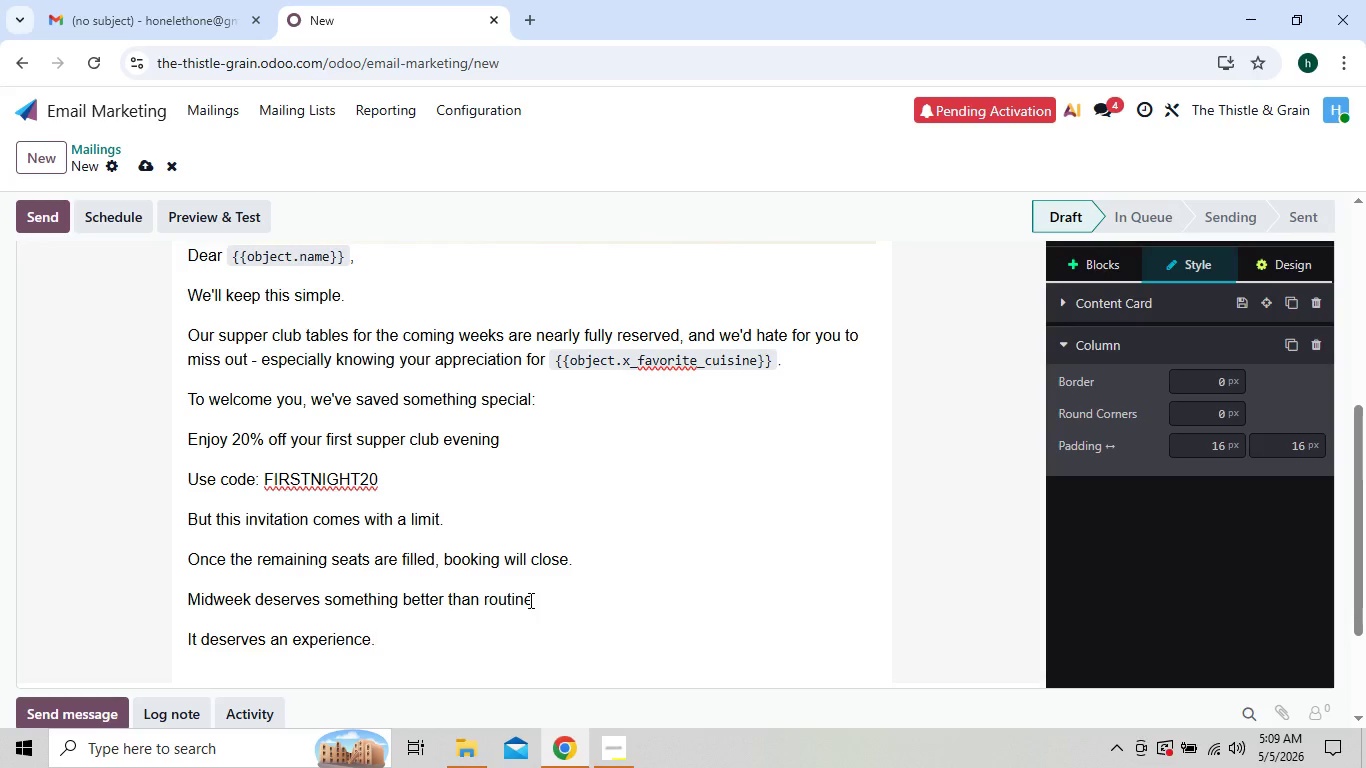 
key(Enter)
 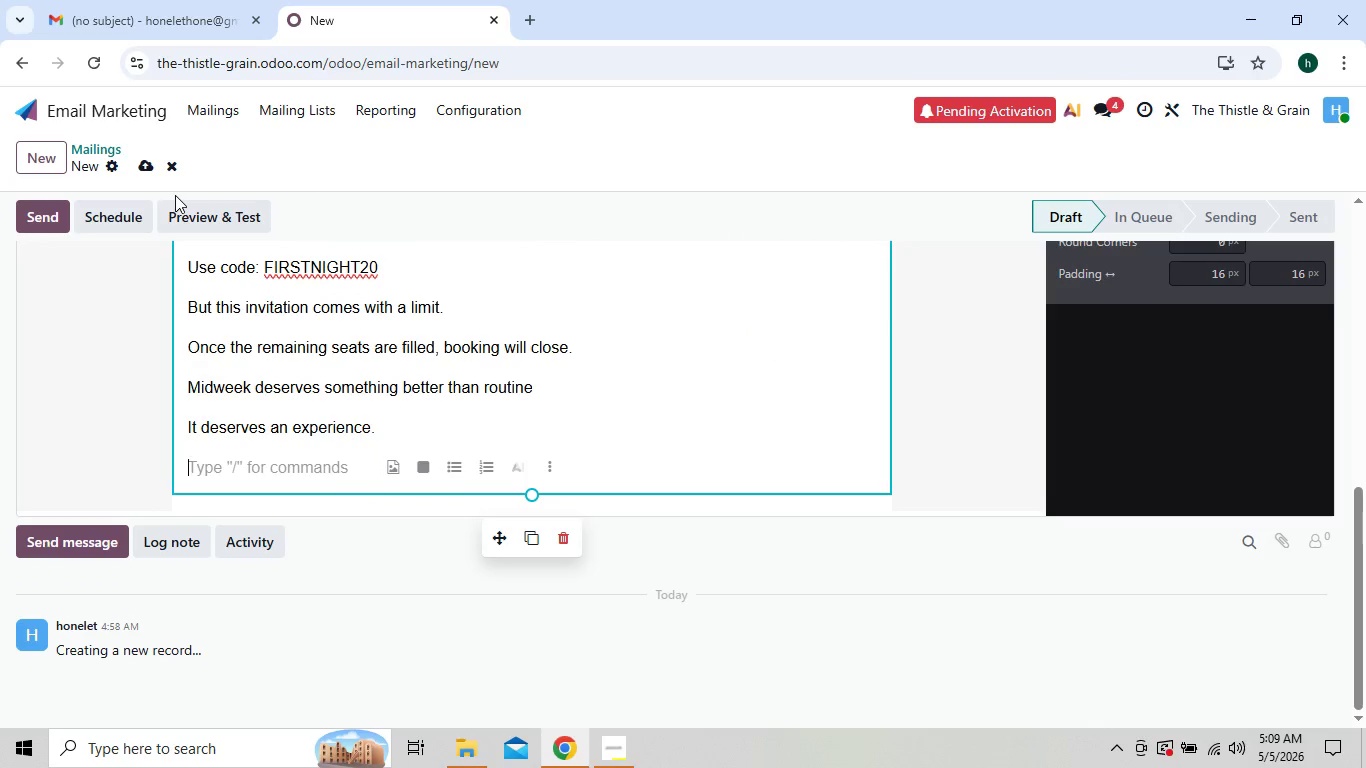 
left_click([154, 164])
 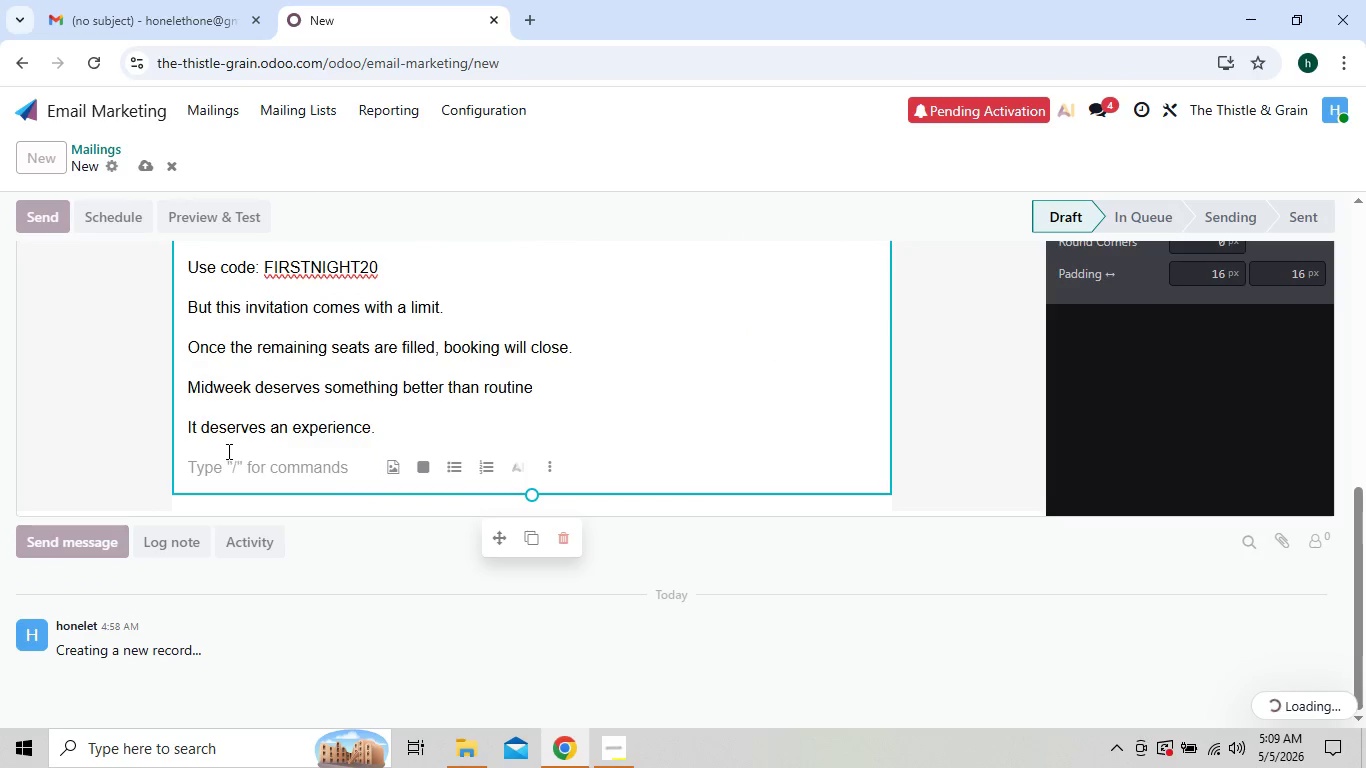 
left_click([218, 460])
 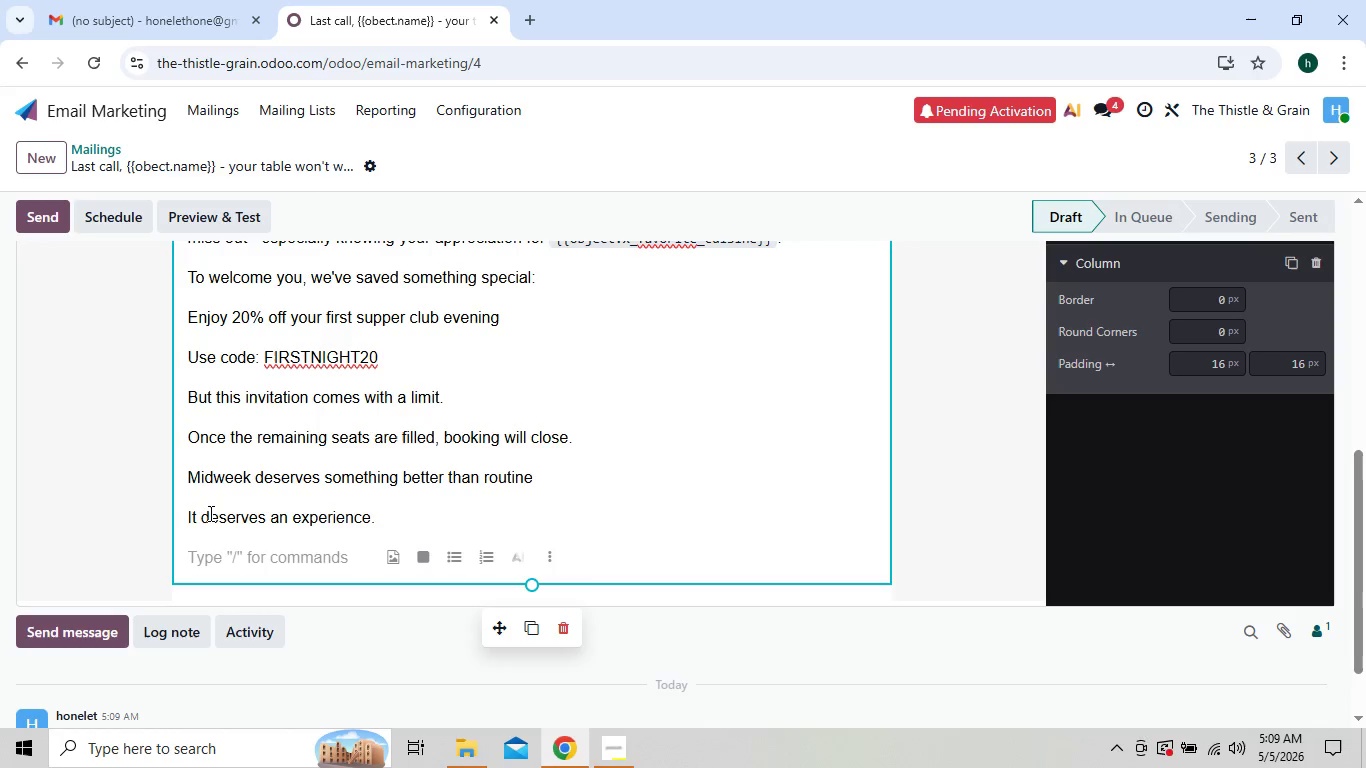 
wait(5.56)
 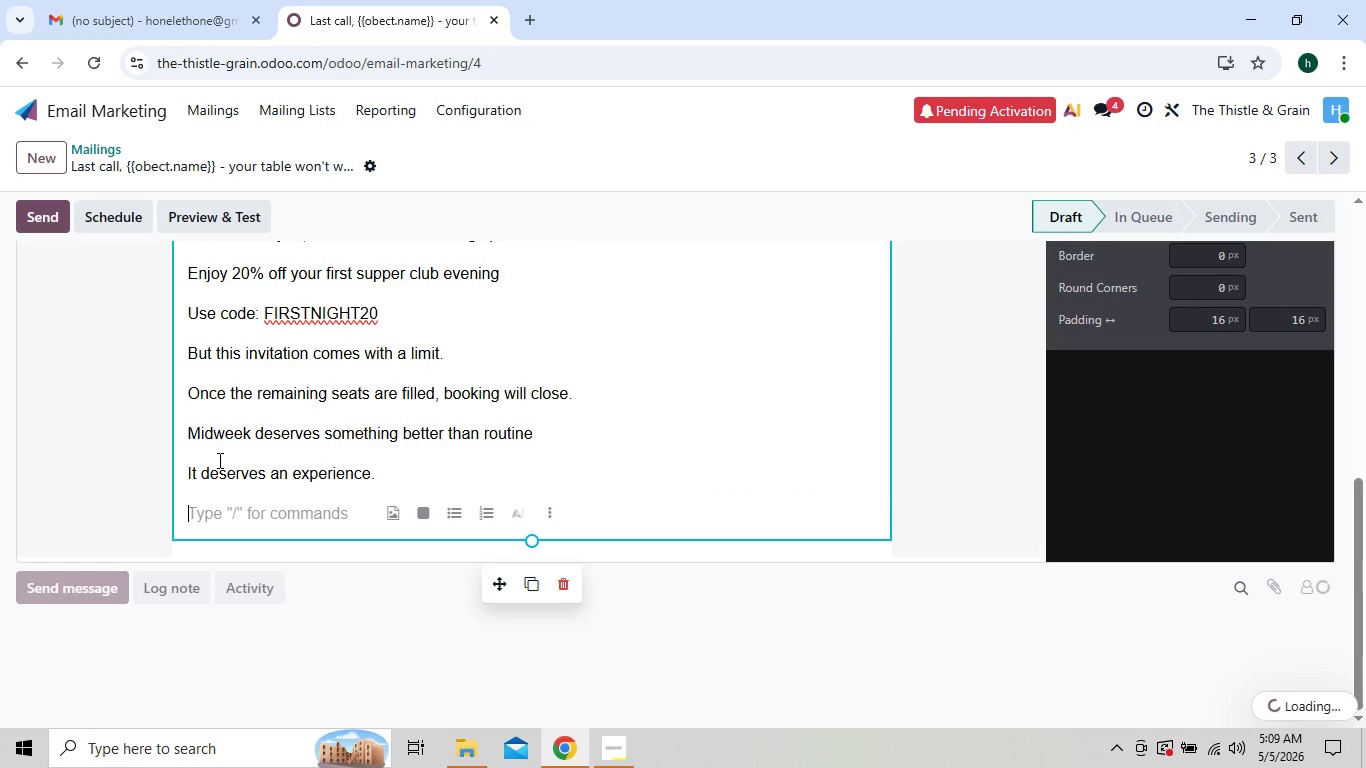 
left_click([188, 547])
 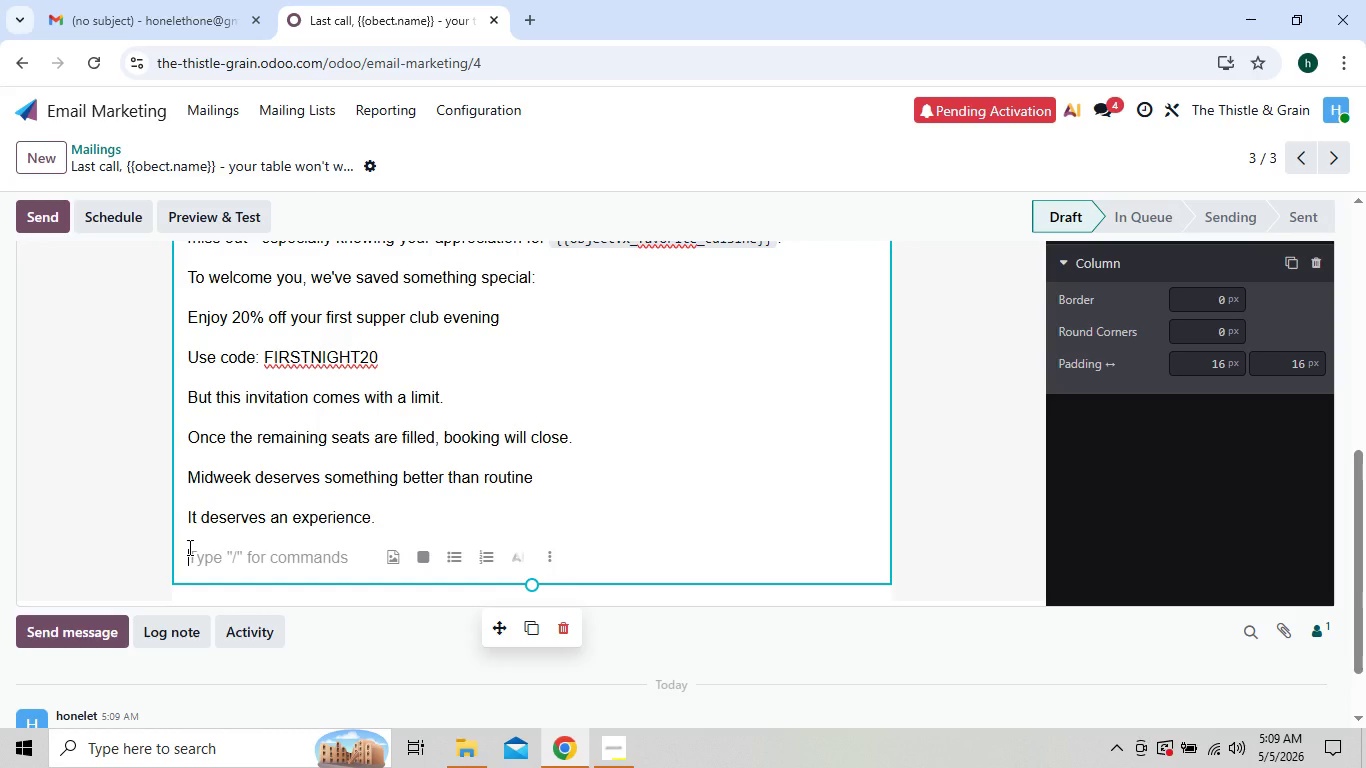 
wait(5.66)
 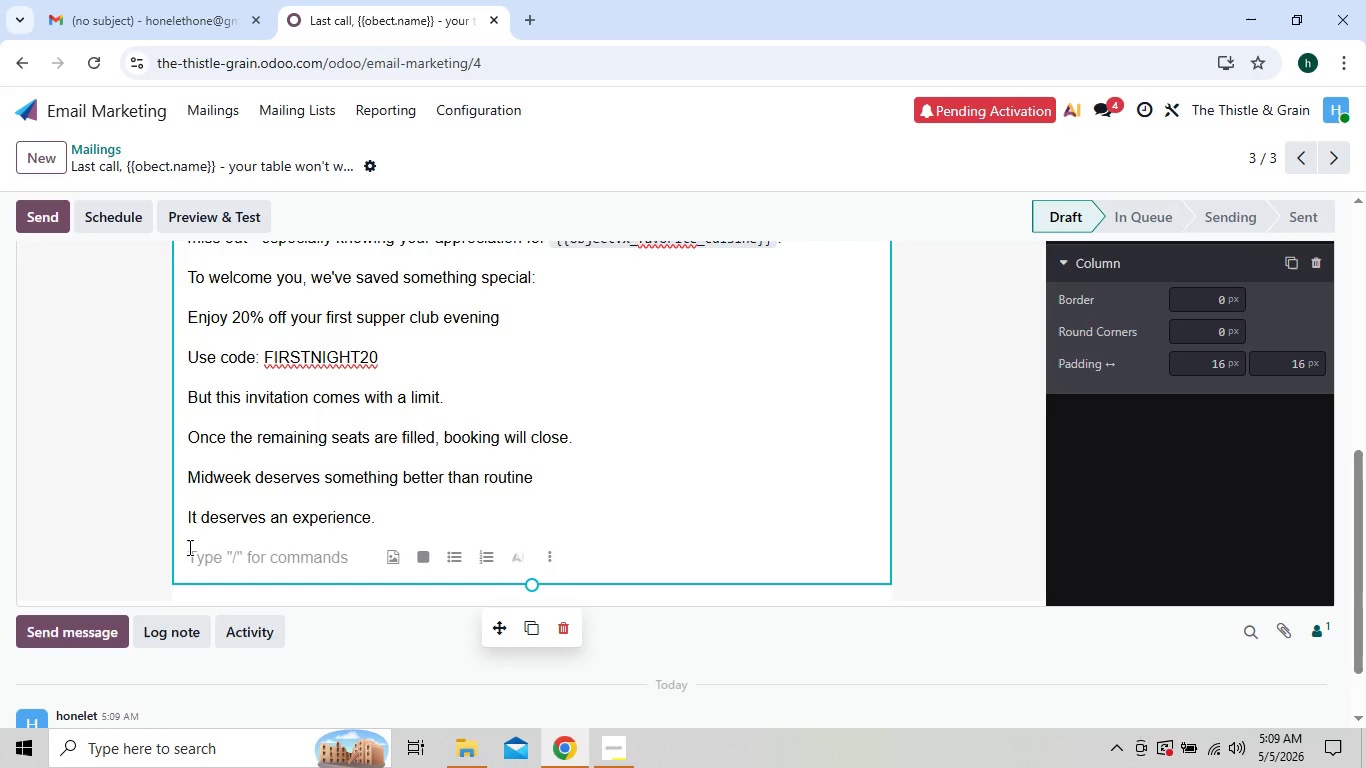 
hold_key(key=ShiftLeft, duration=0.88)
 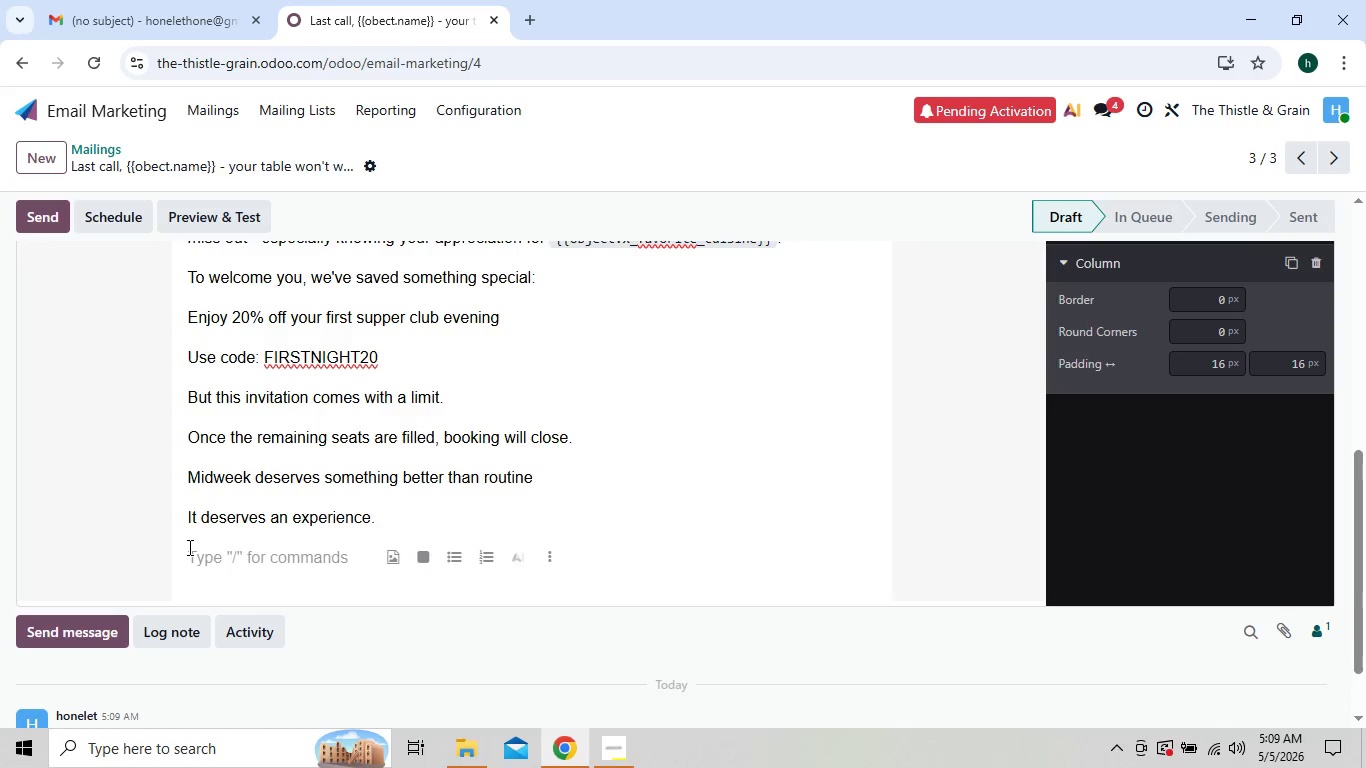 
type(oi)
key(Backspace)
key(Backspace)
type(Join the )
 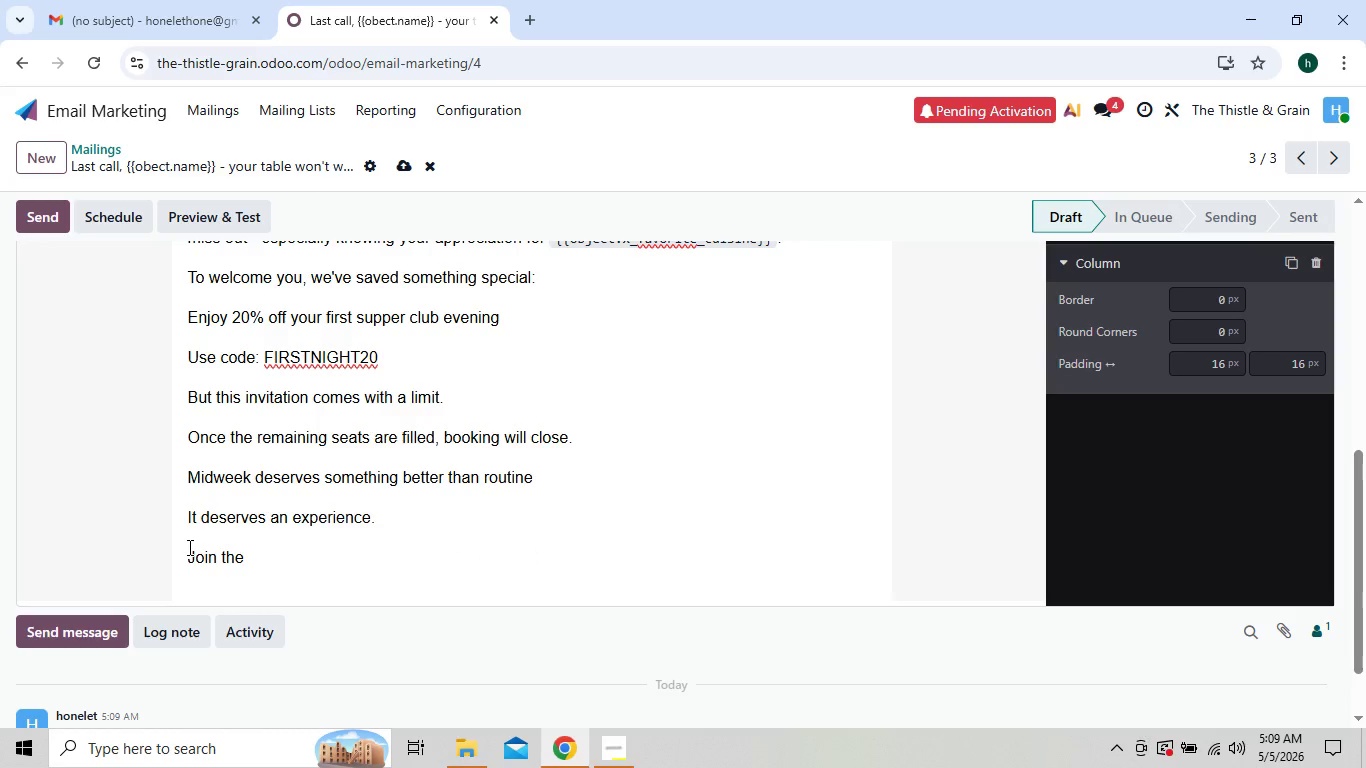 
wait(9.95)
 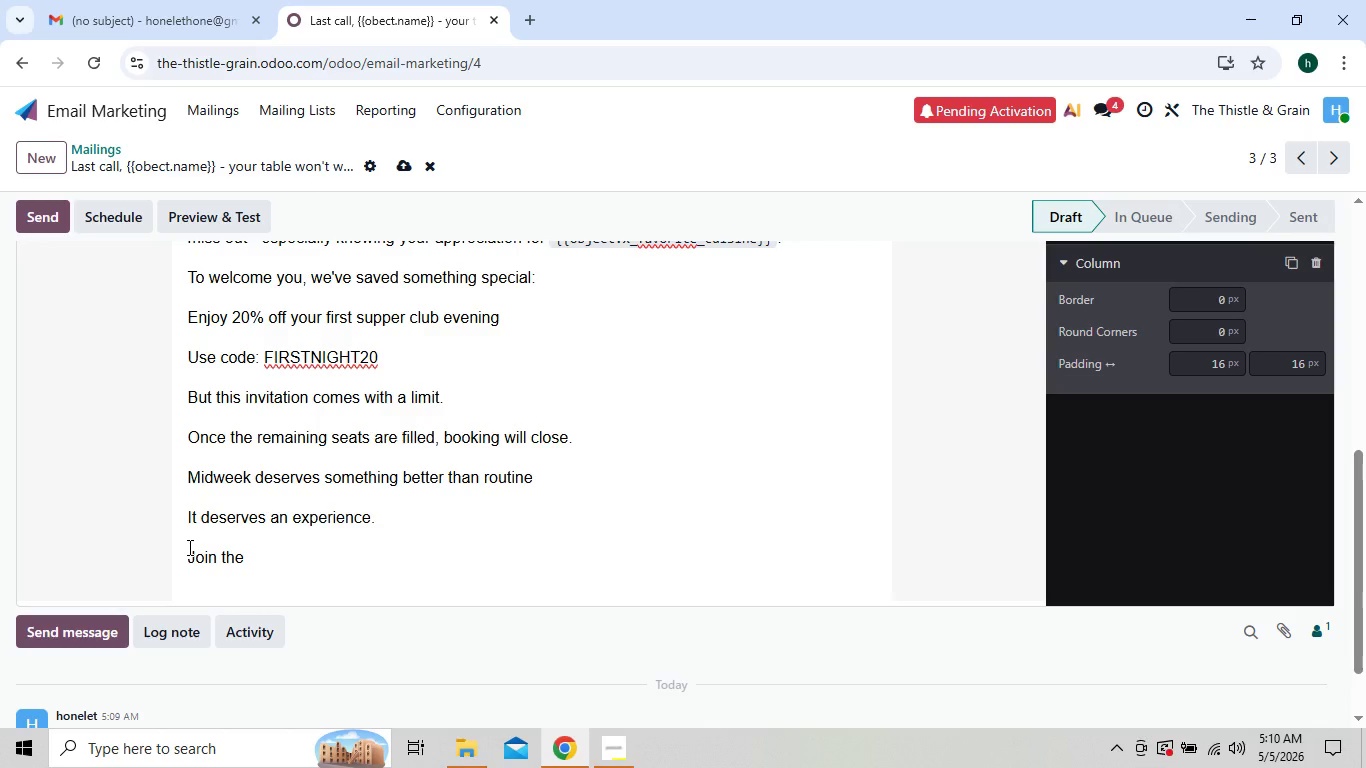 
type(Su)
 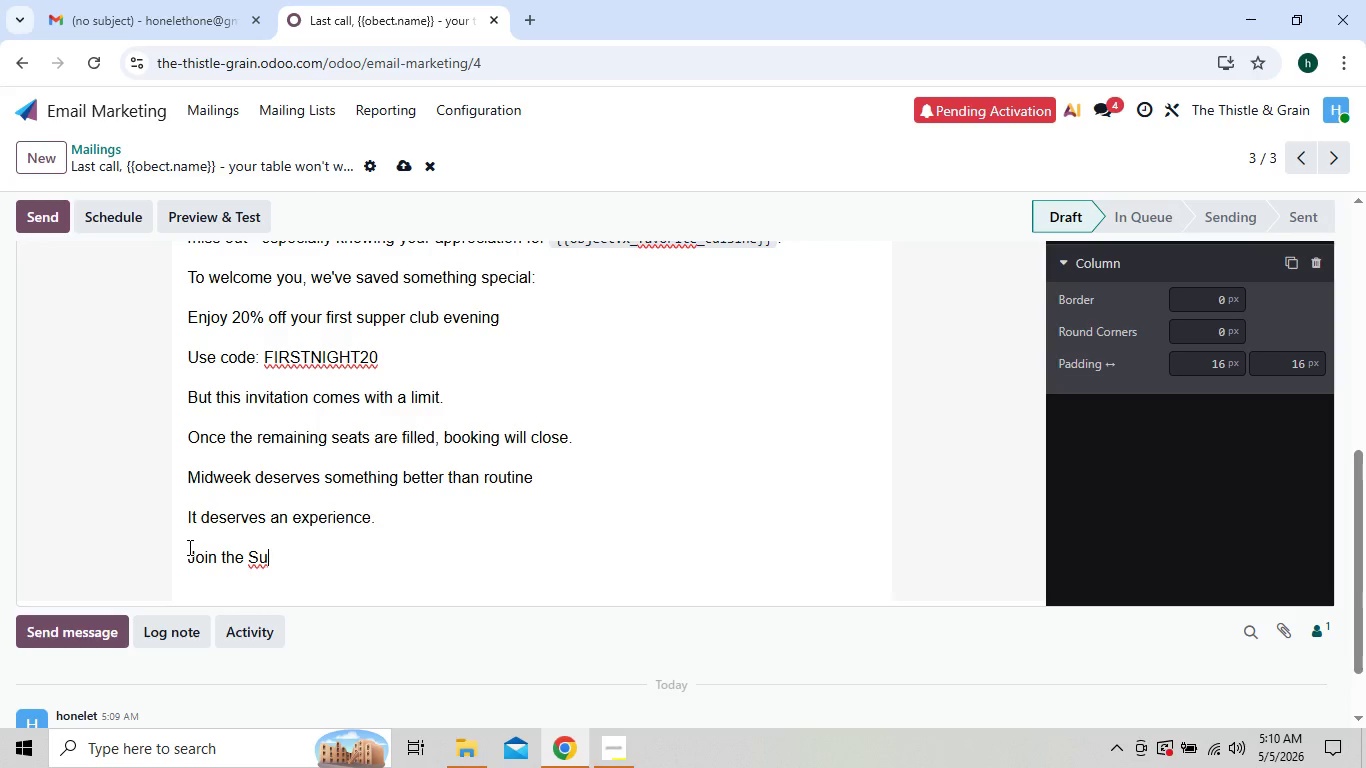 
type(pper Clu)
 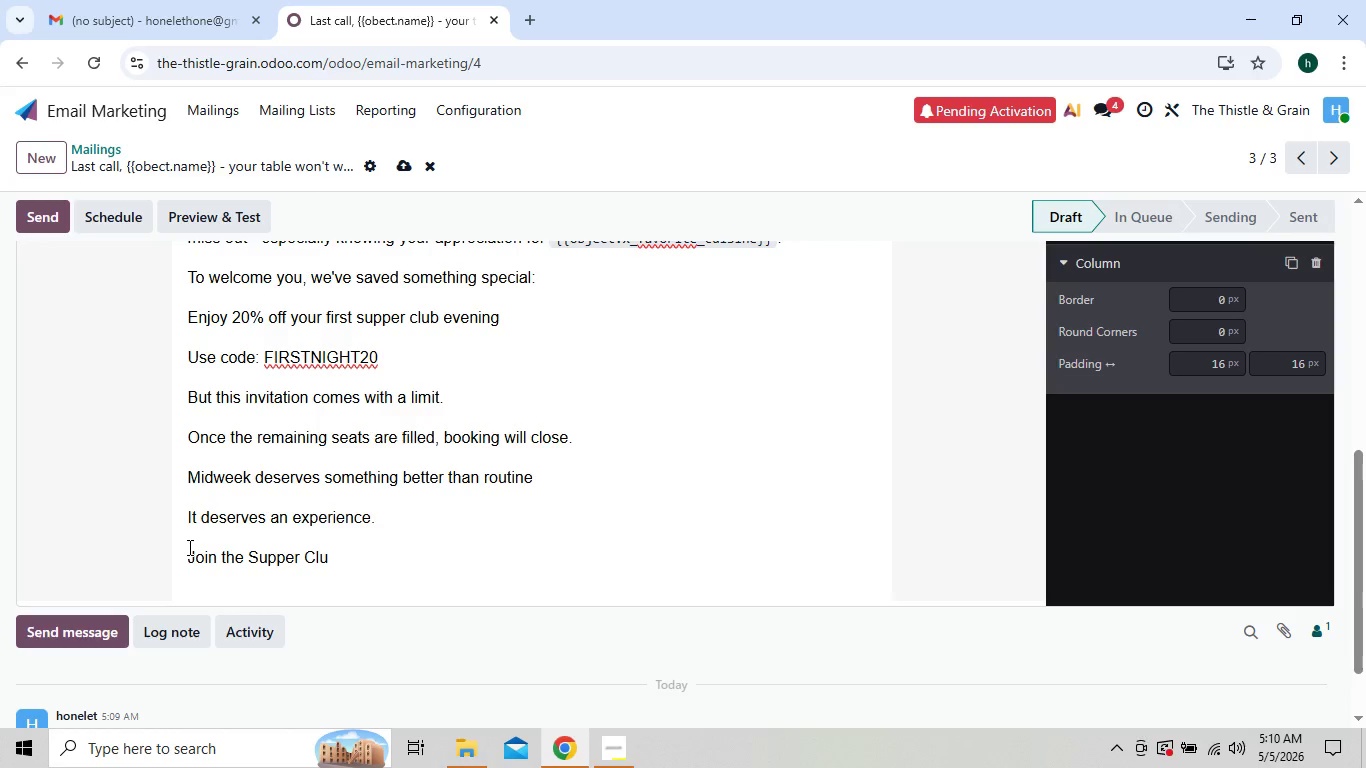 
type(b now secure your first evening.)
 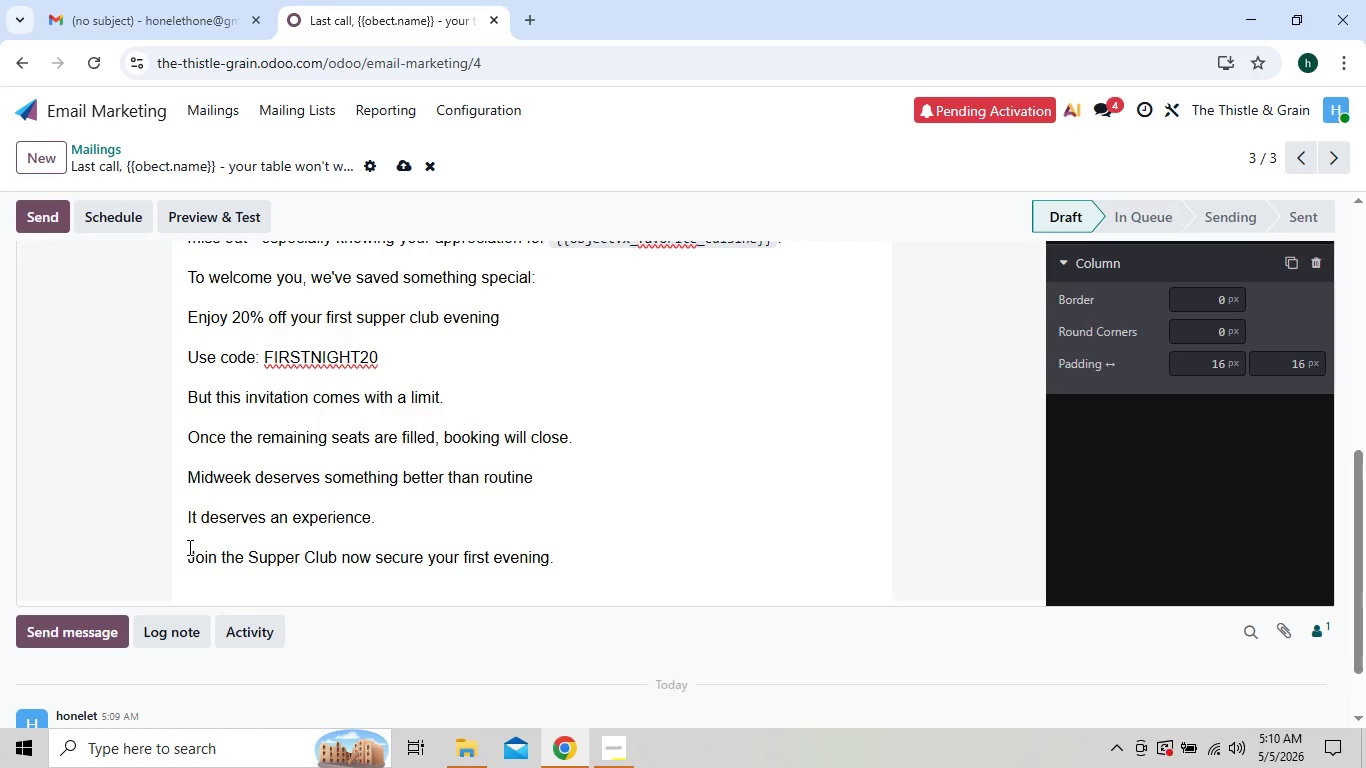 
key(Enter)
 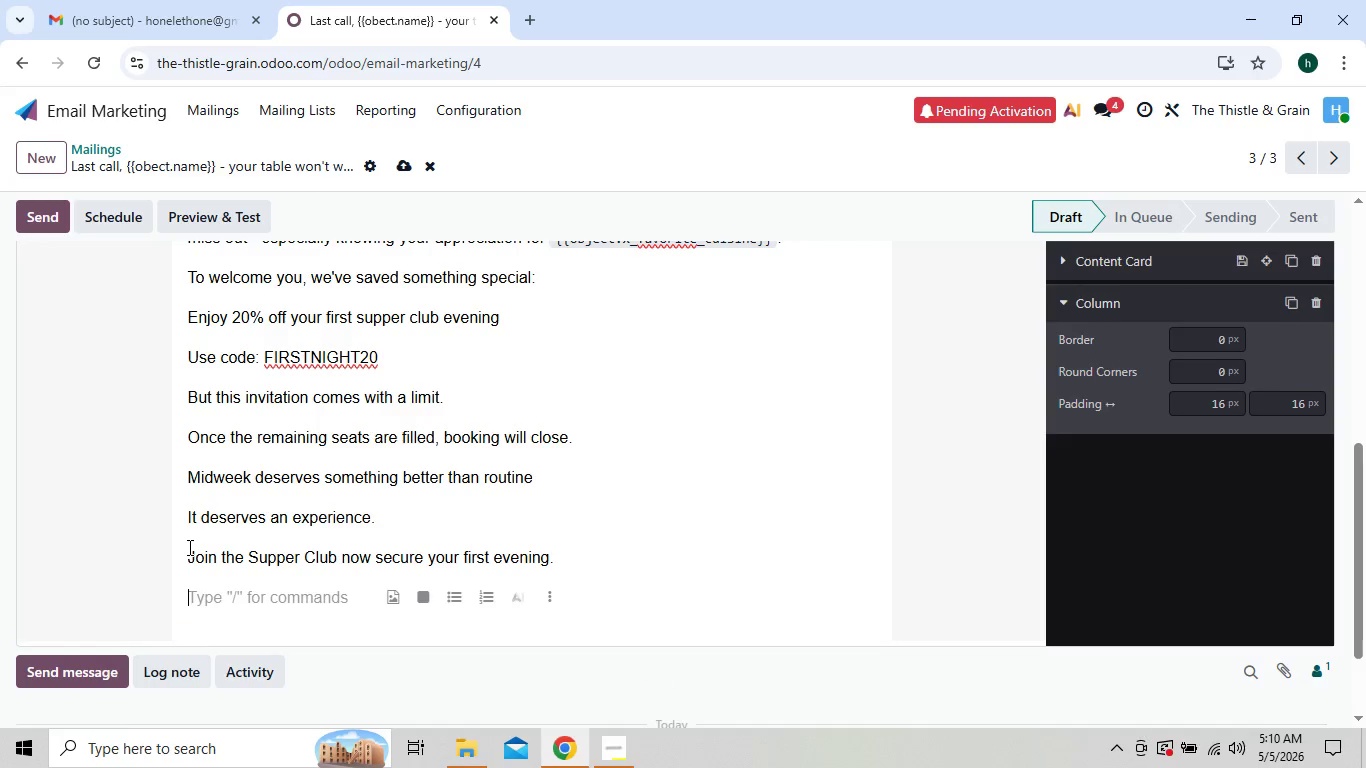 
key(Enter)
 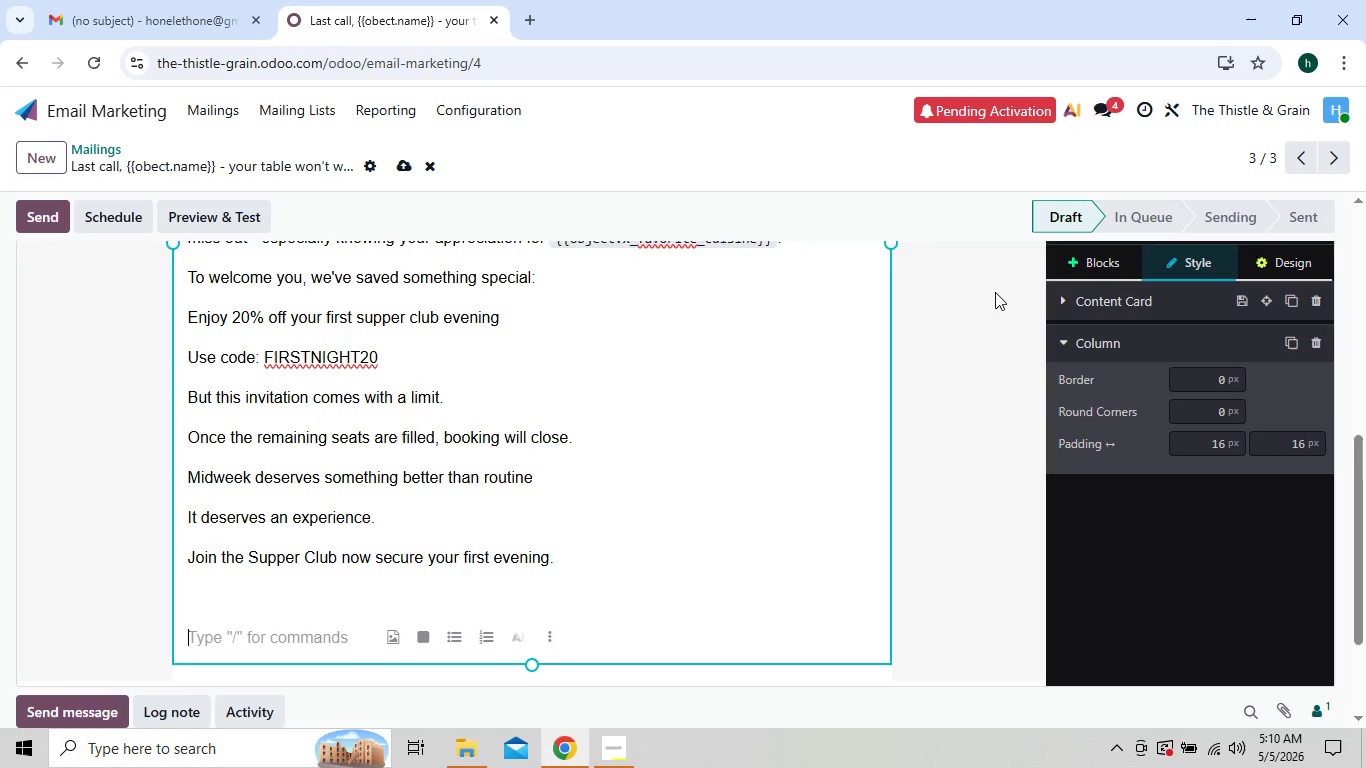 
left_click([1083, 267])
 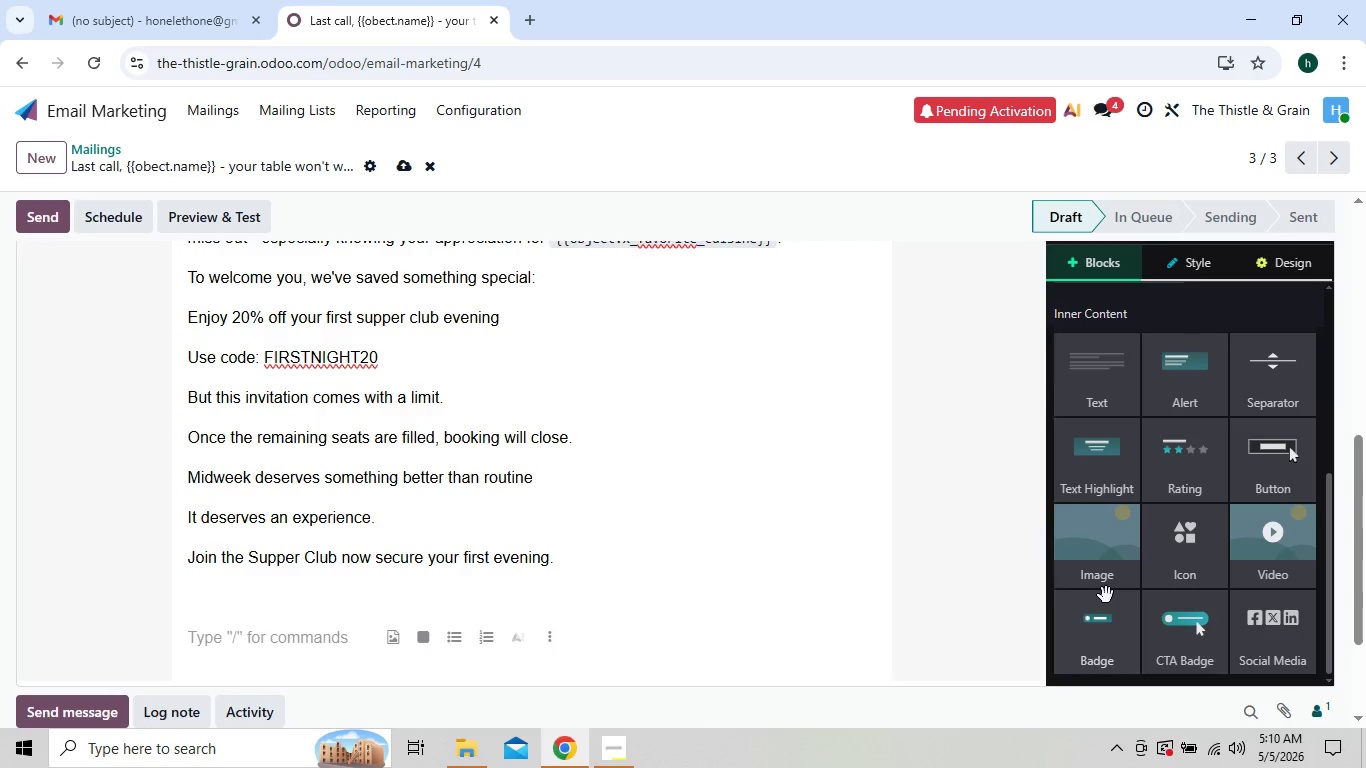 
mouse_move([1109, 645])
 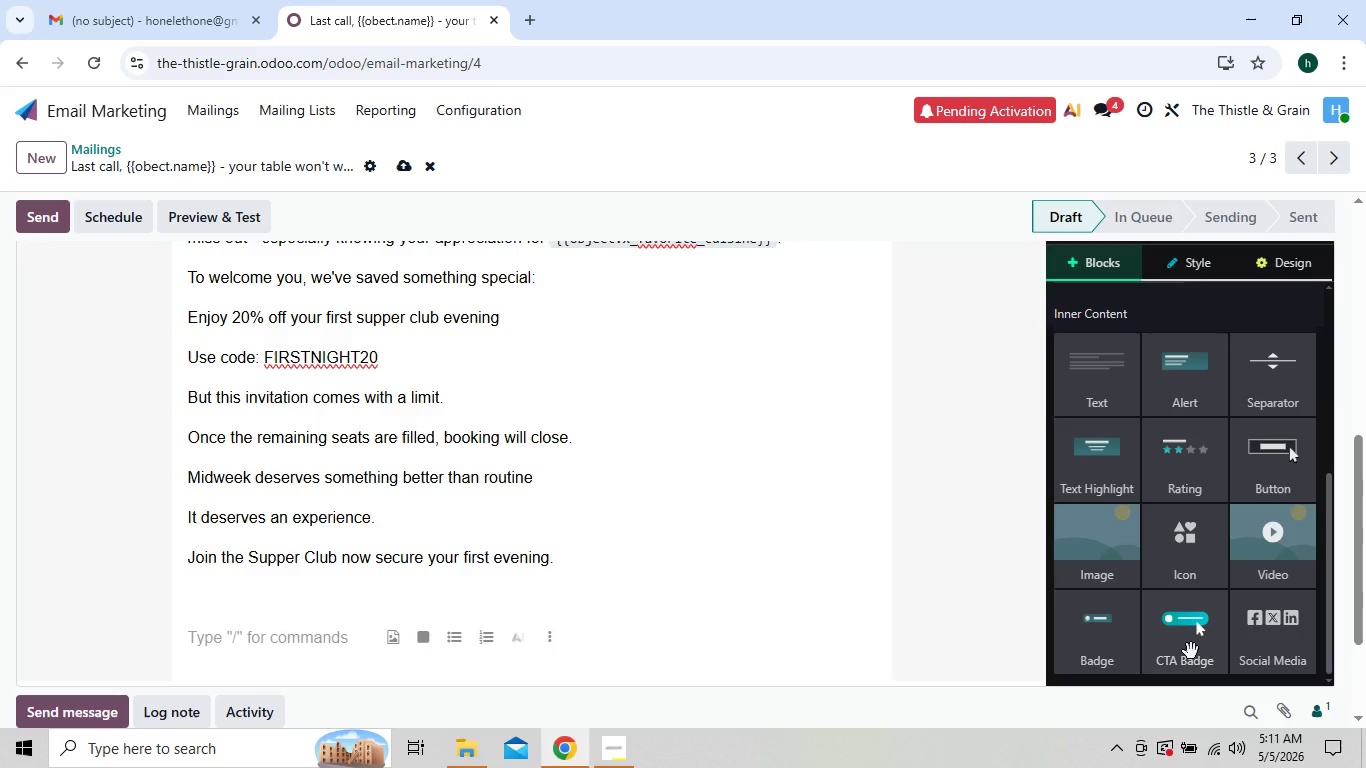 
left_click_drag(start_coordinate=[1191, 651], to_coordinate=[628, 617])
 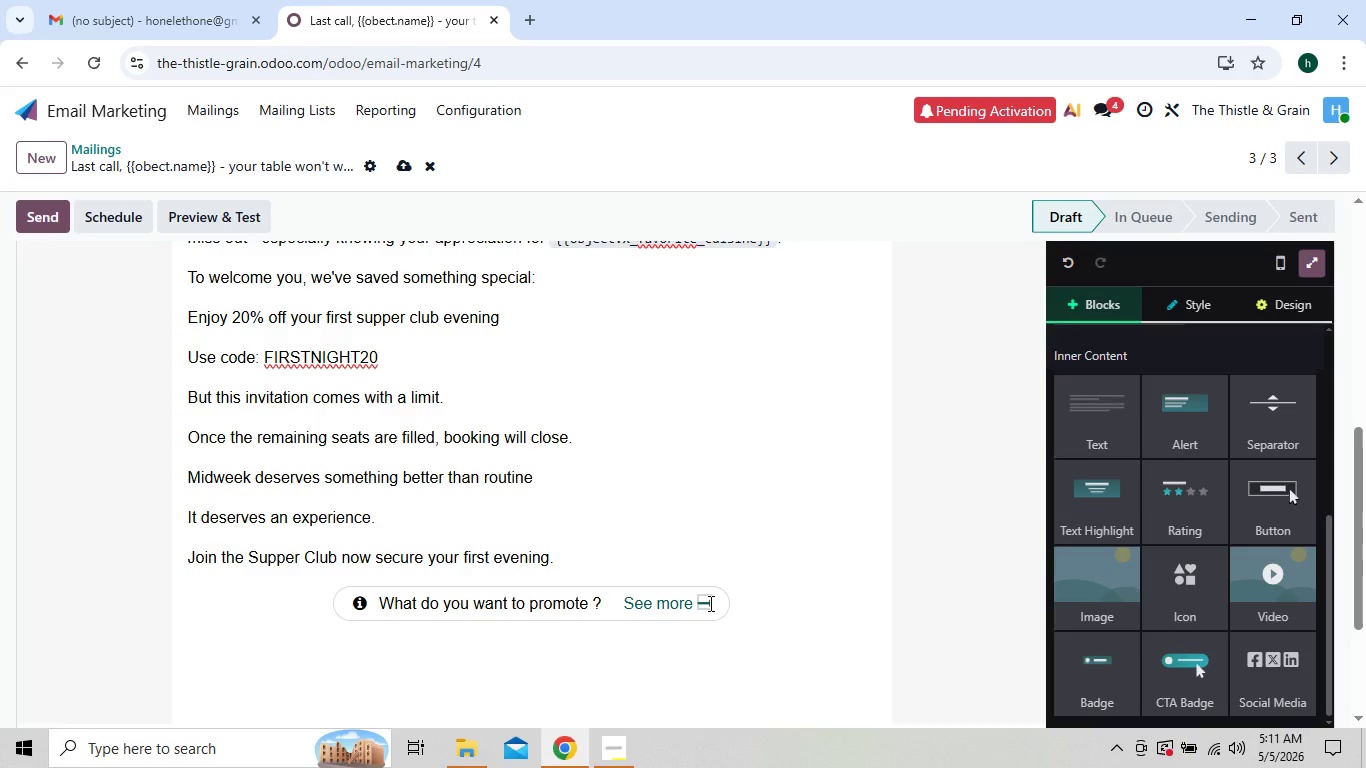 
left_click([690, 603])
 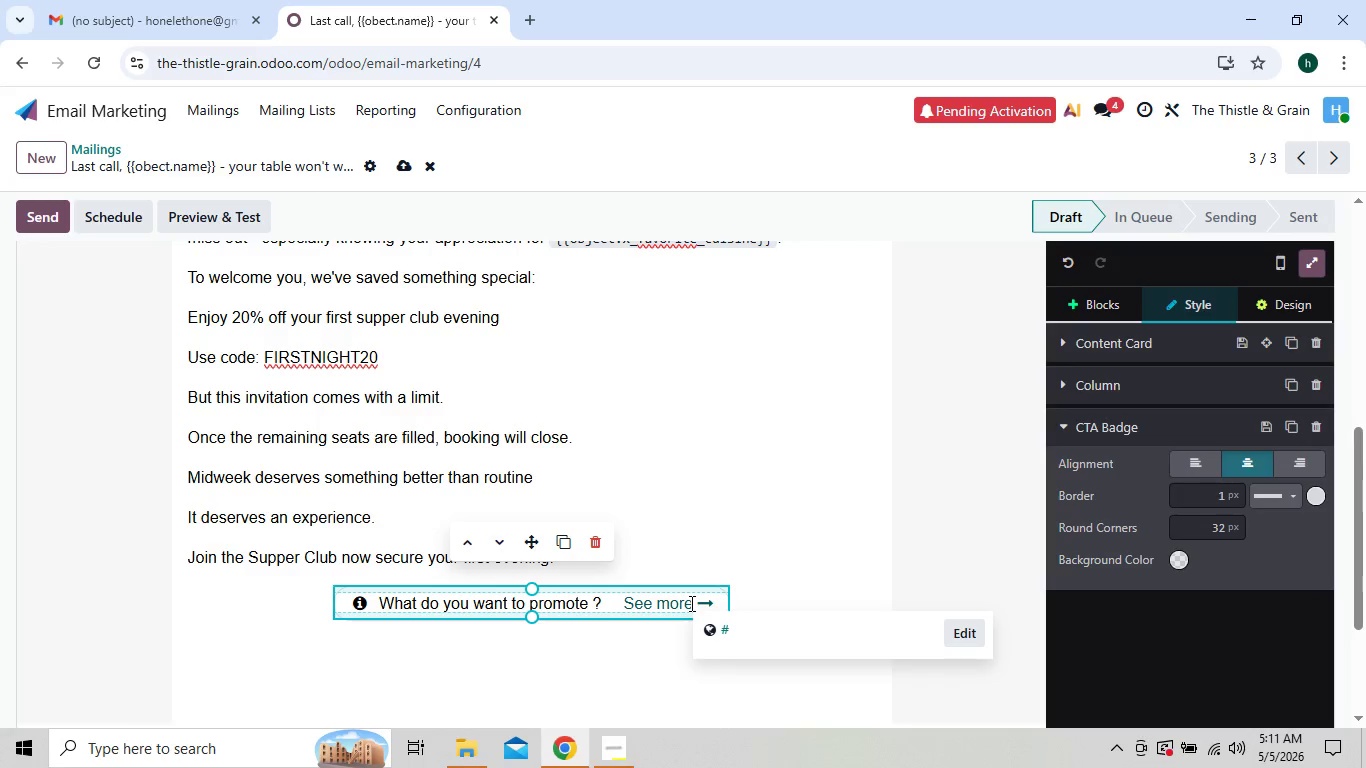 
key(Backspace)
 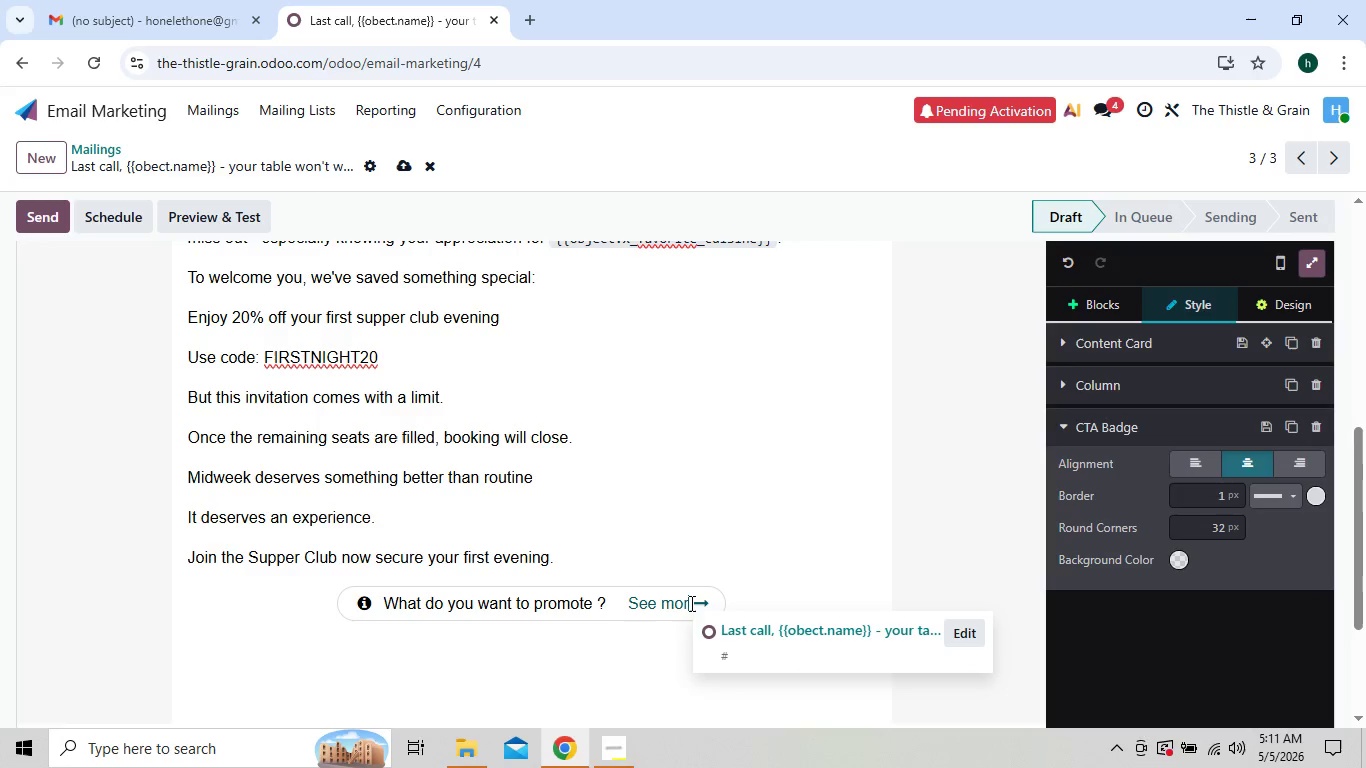 
key(Backspace)
 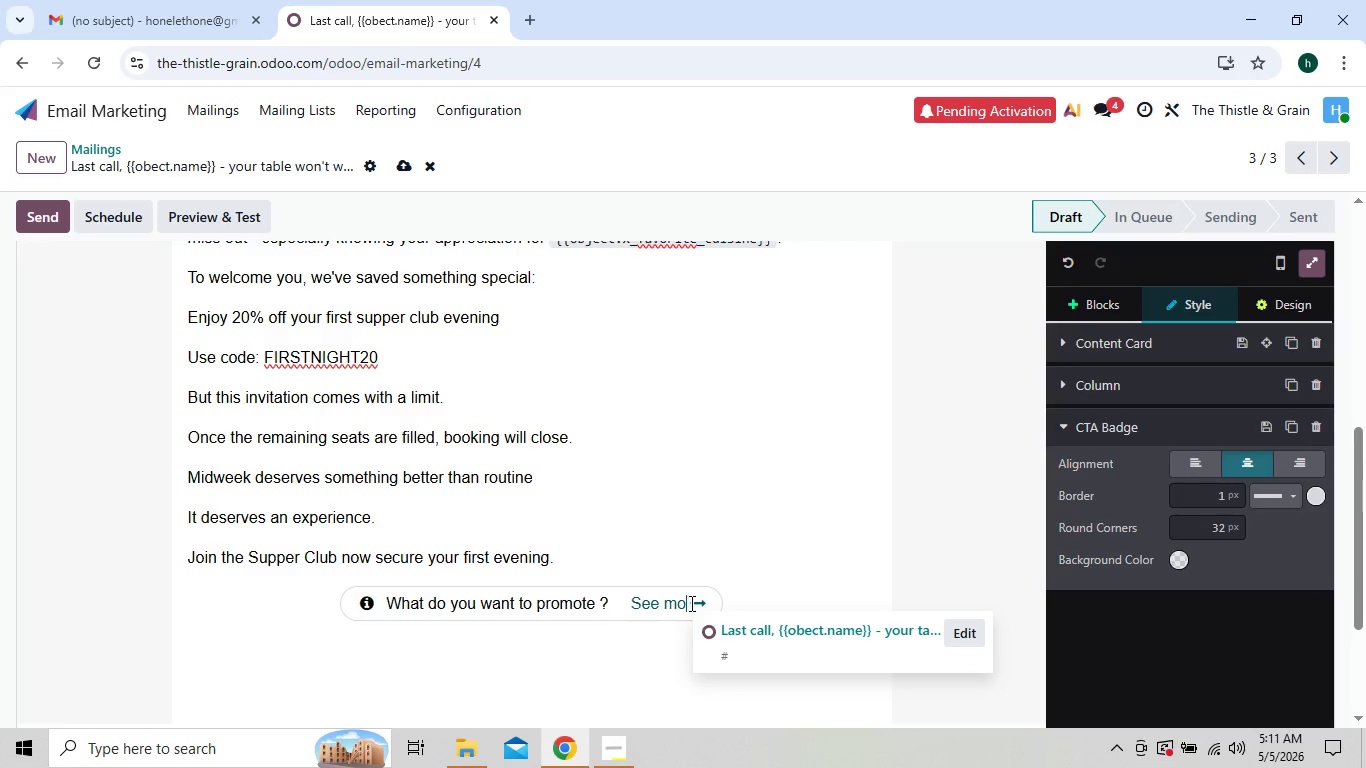 
key(Backspace)
 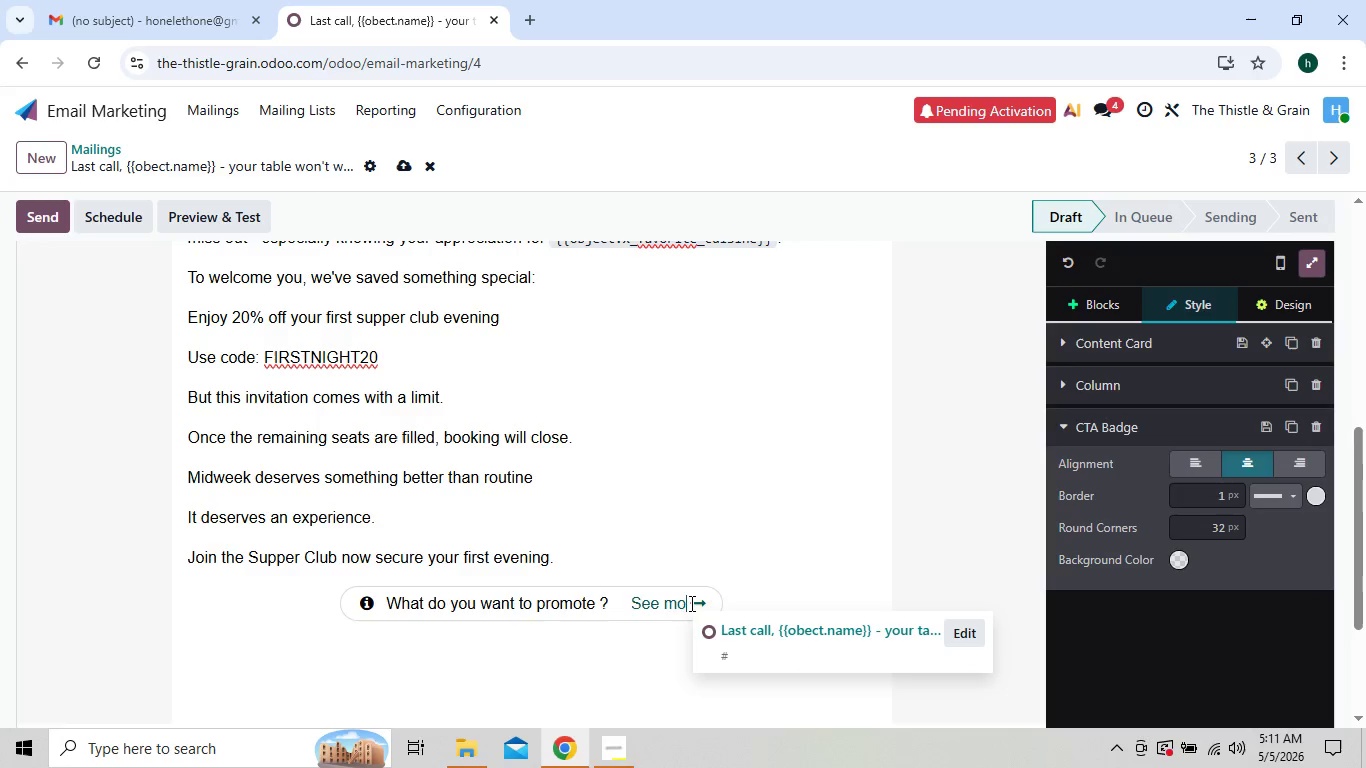 
key(Backspace)
 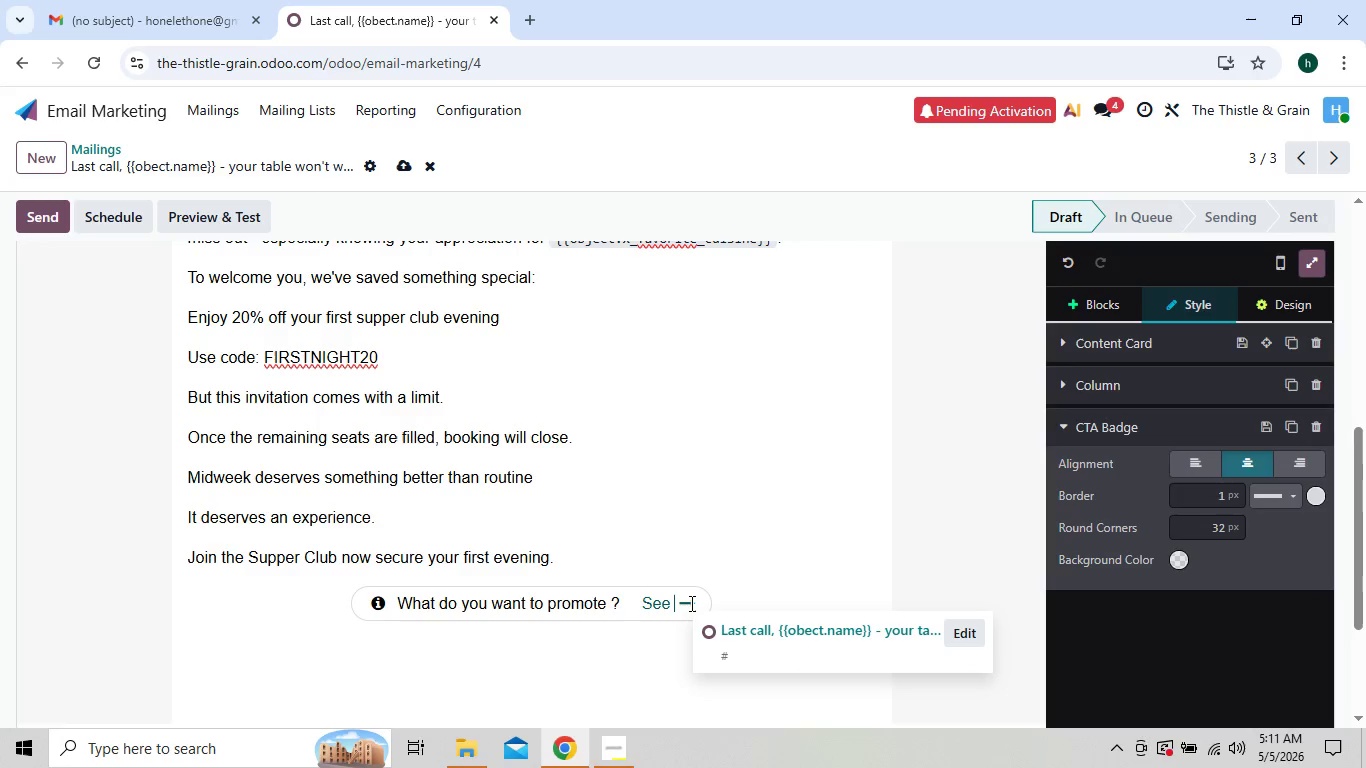 
key(Backspace)
 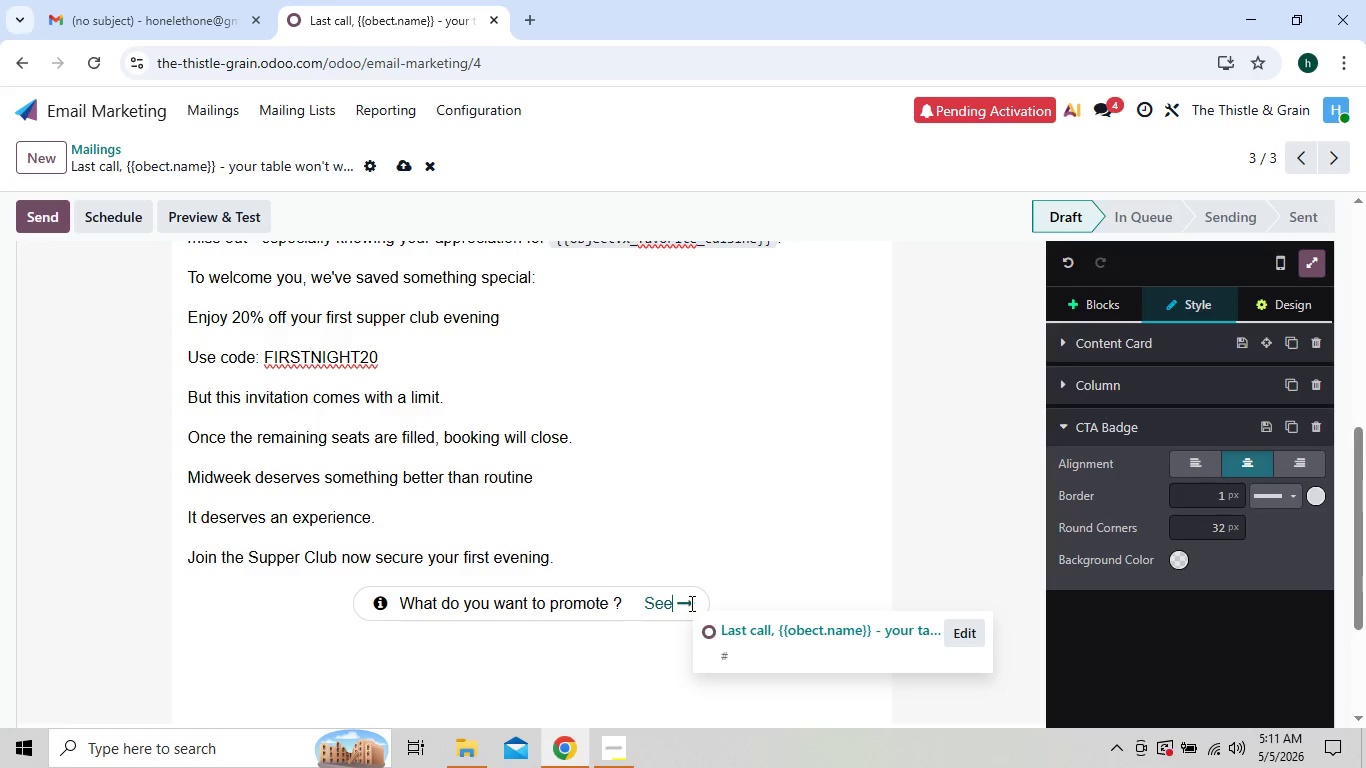 
key(Backspace)
 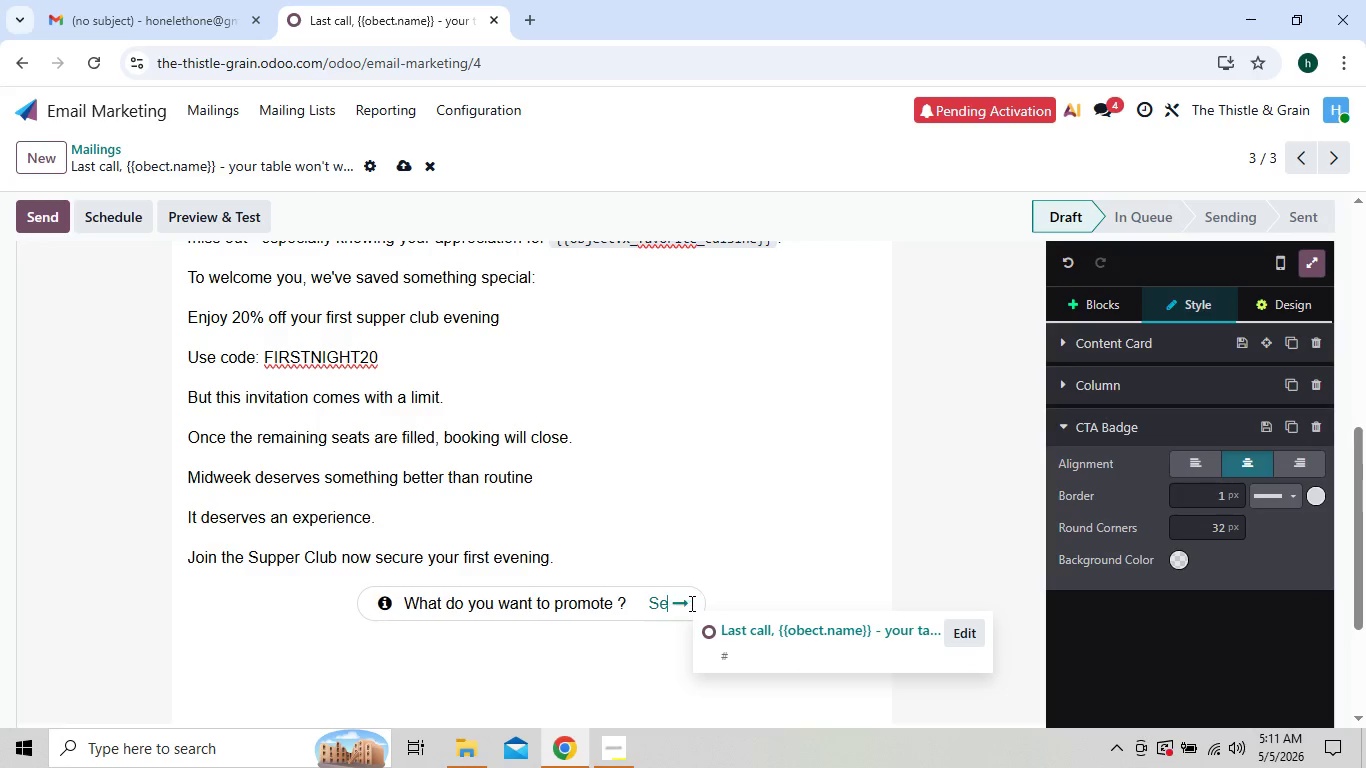 
key(Backspace)
 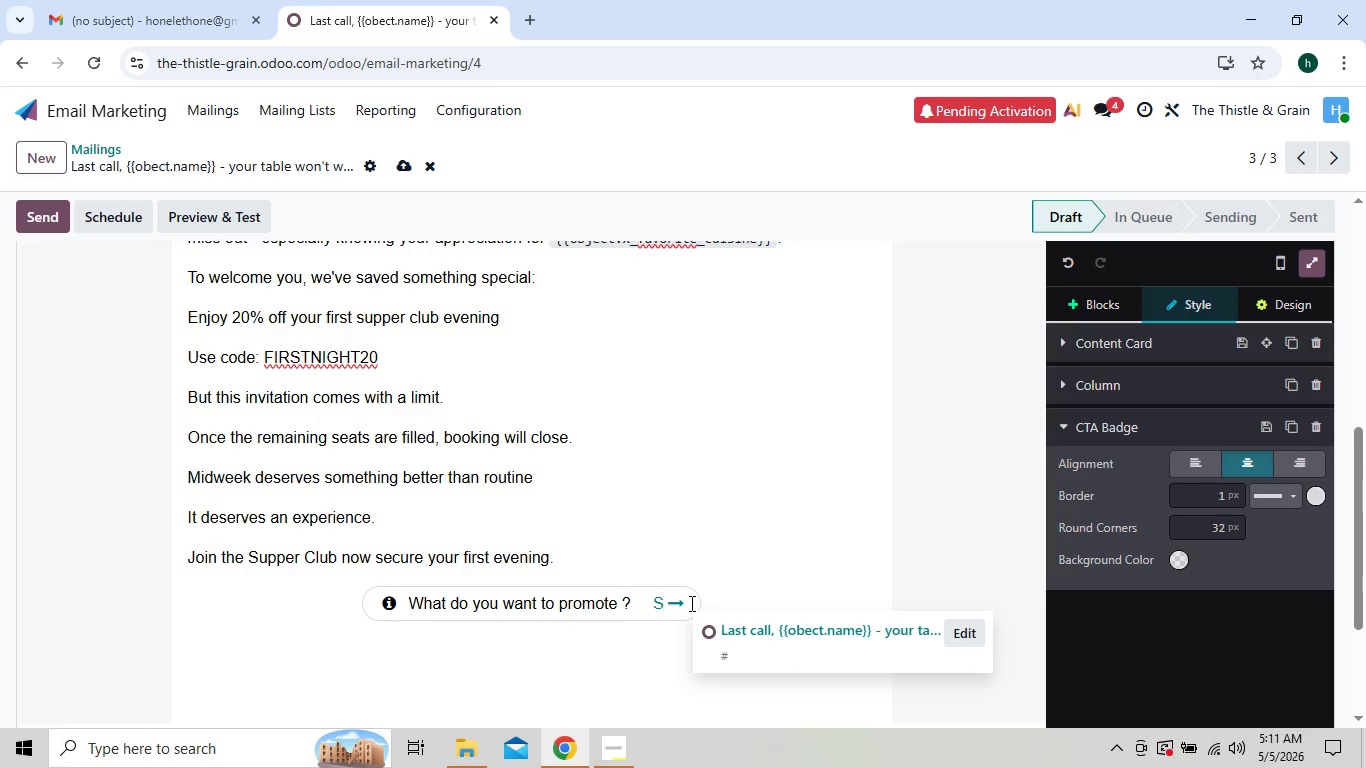 
key(Backspace)
 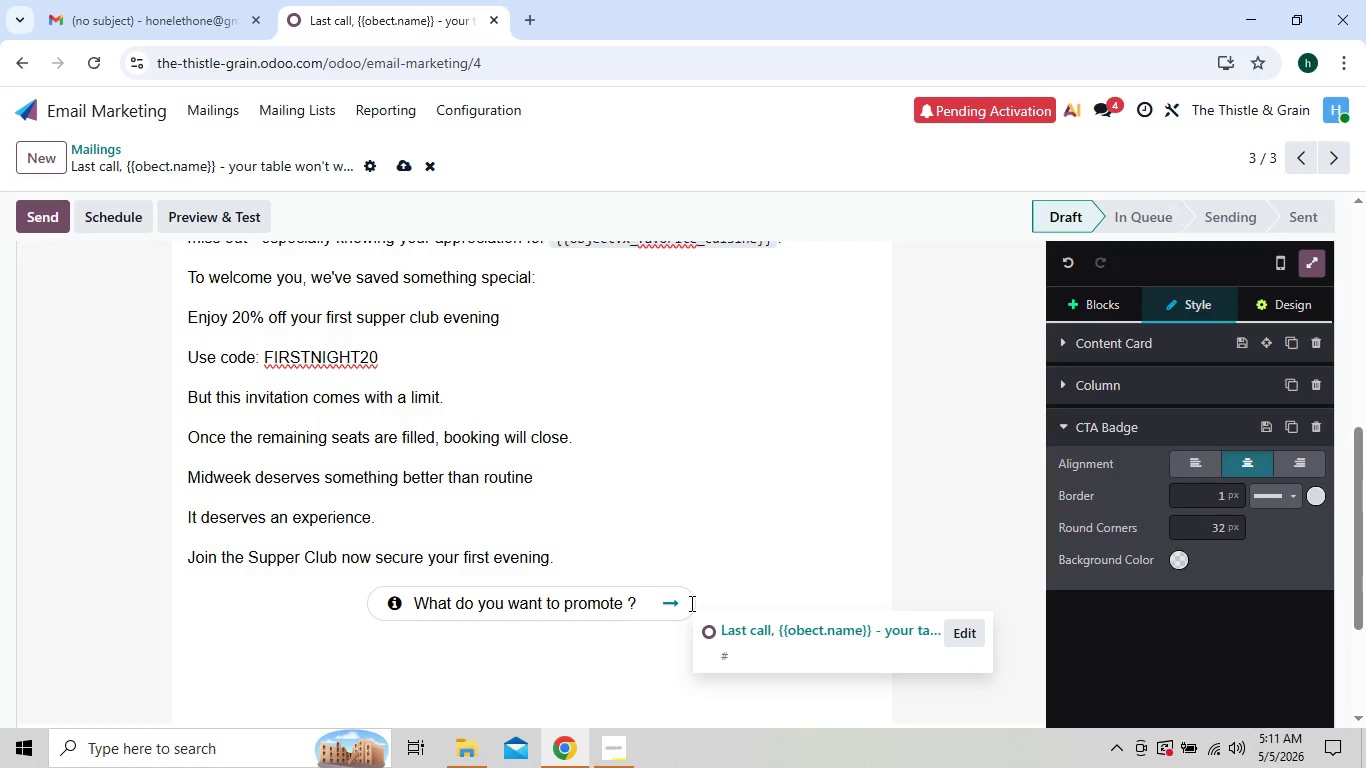 
key(ArrowLeft)
 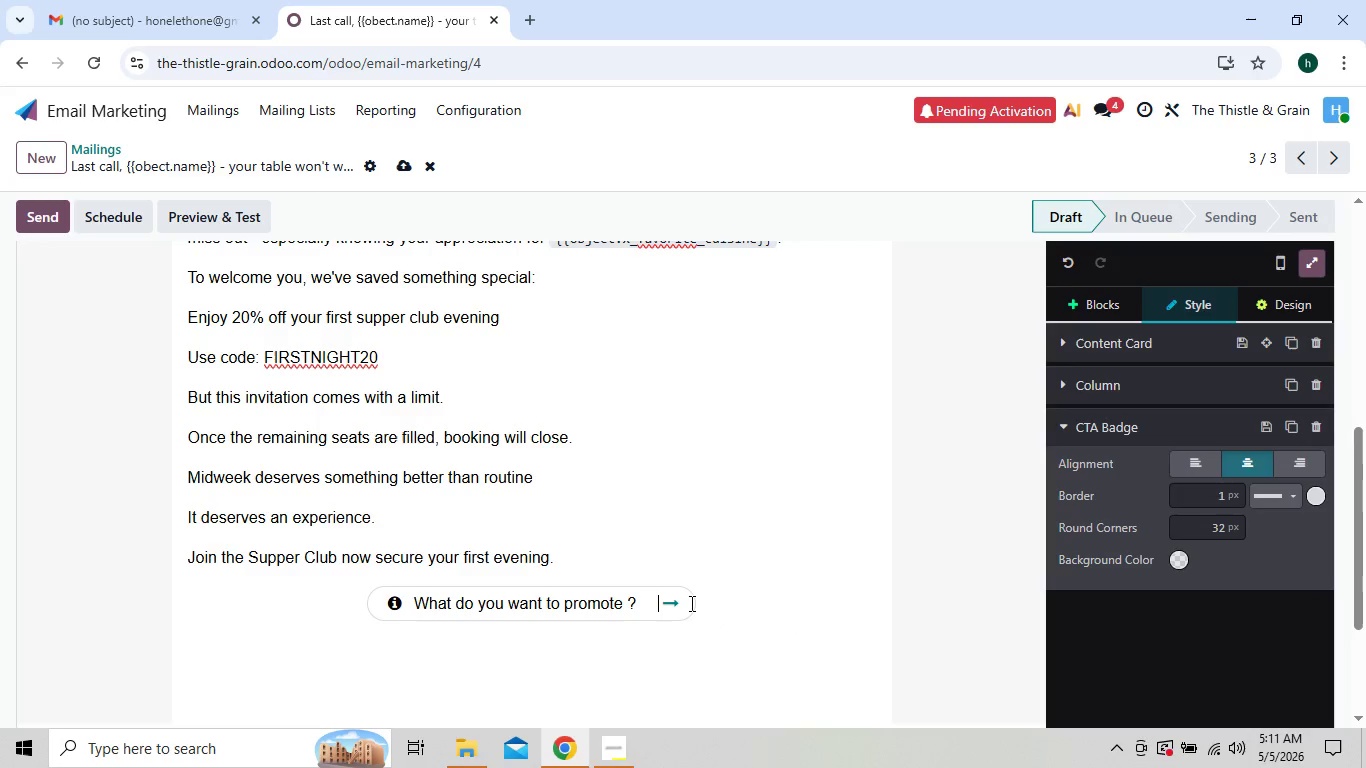 
key(ArrowLeft)
 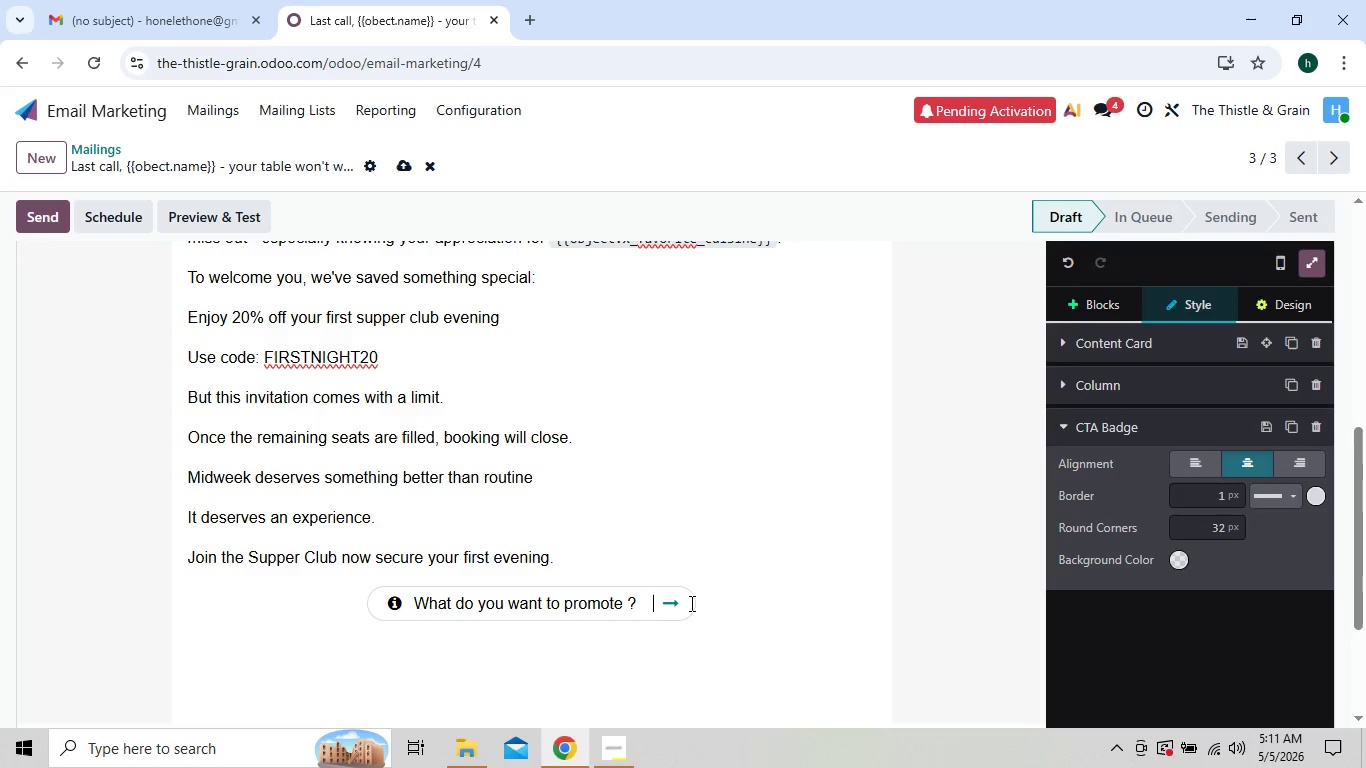 
key(ArrowLeft)
 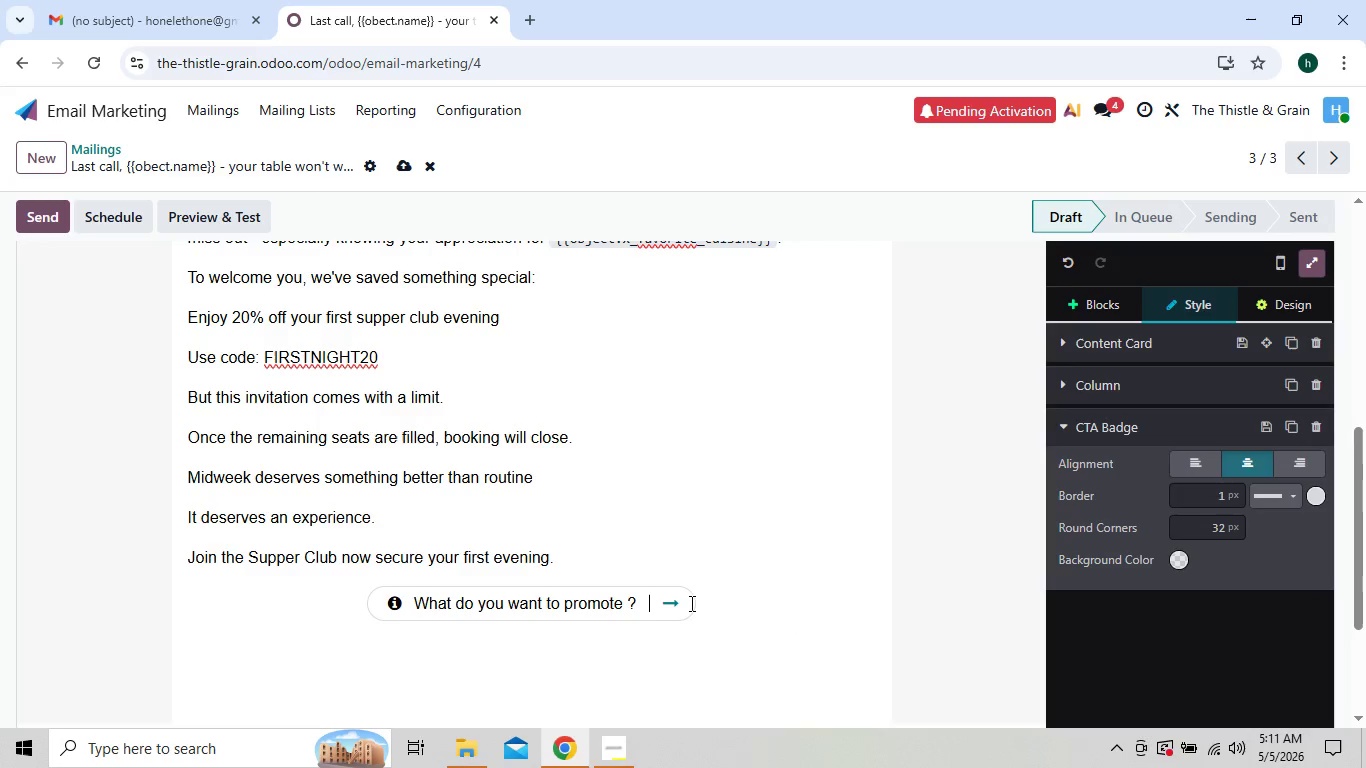 
key(ArrowLeft)
 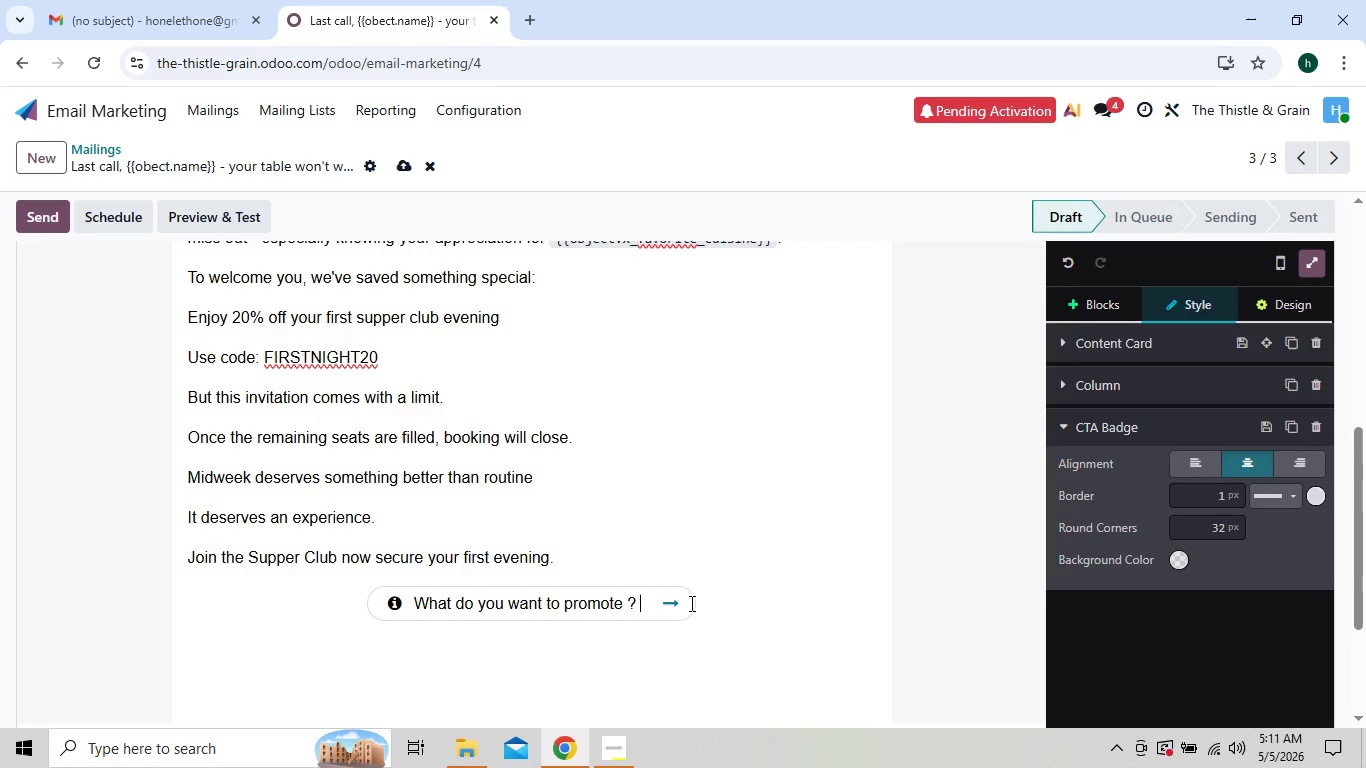 
key(ArrowLeft)
 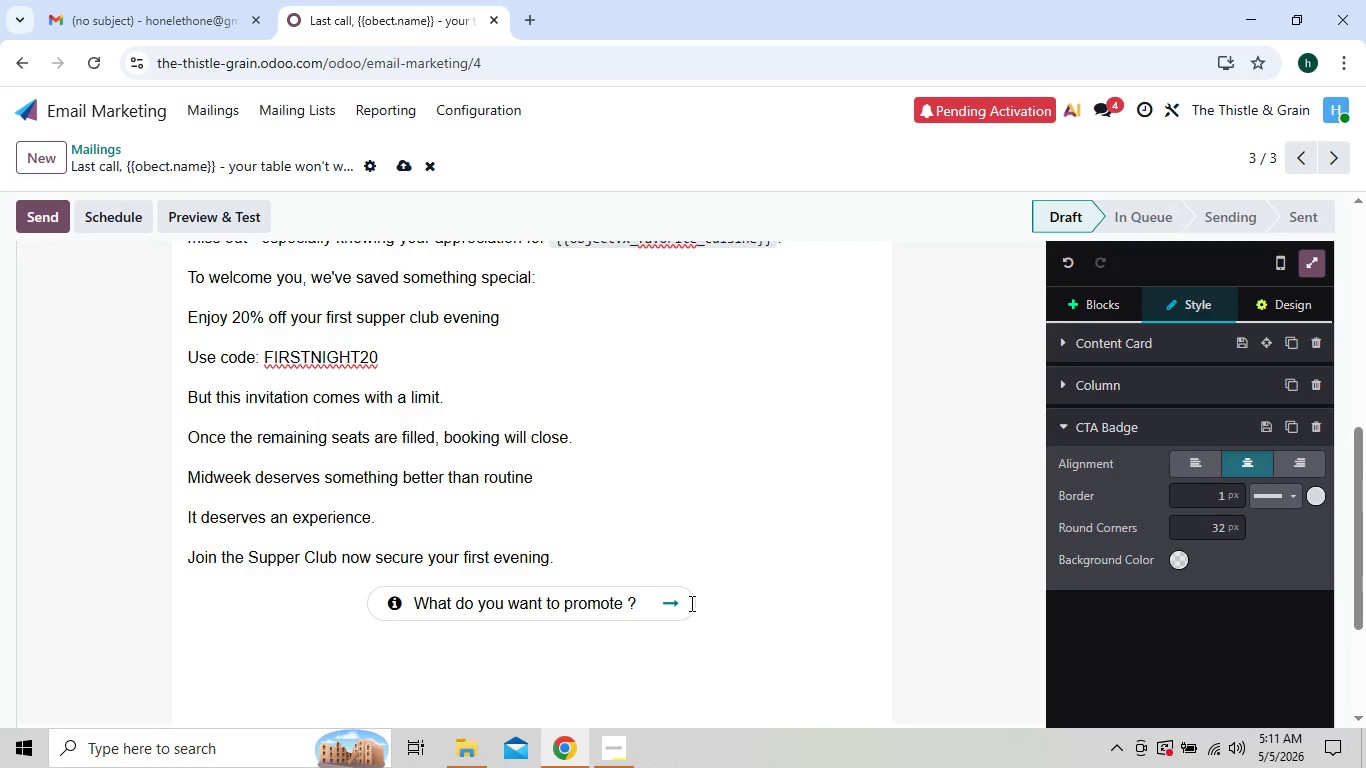 
hold_key(key=Backspace, duration=0.73)
 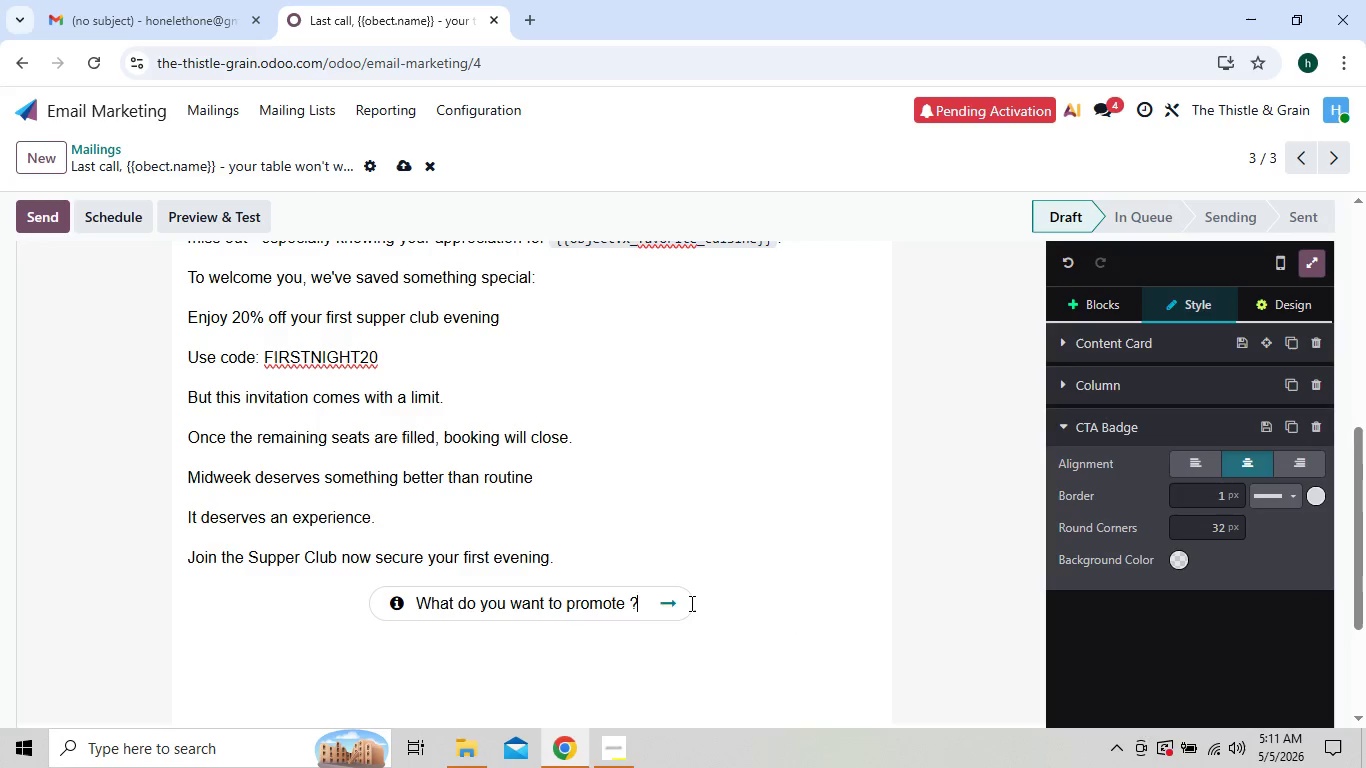 
key(Backspace)
 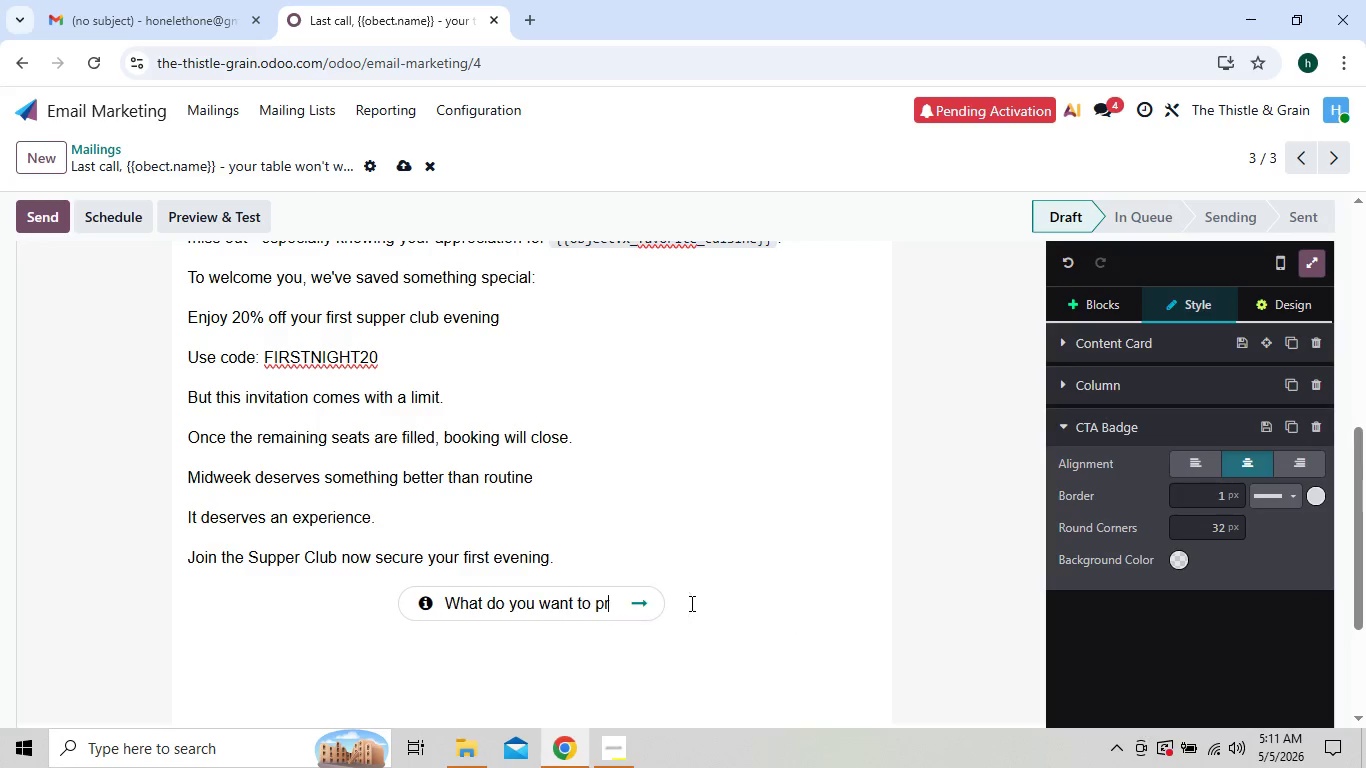 
key(Backspace)
 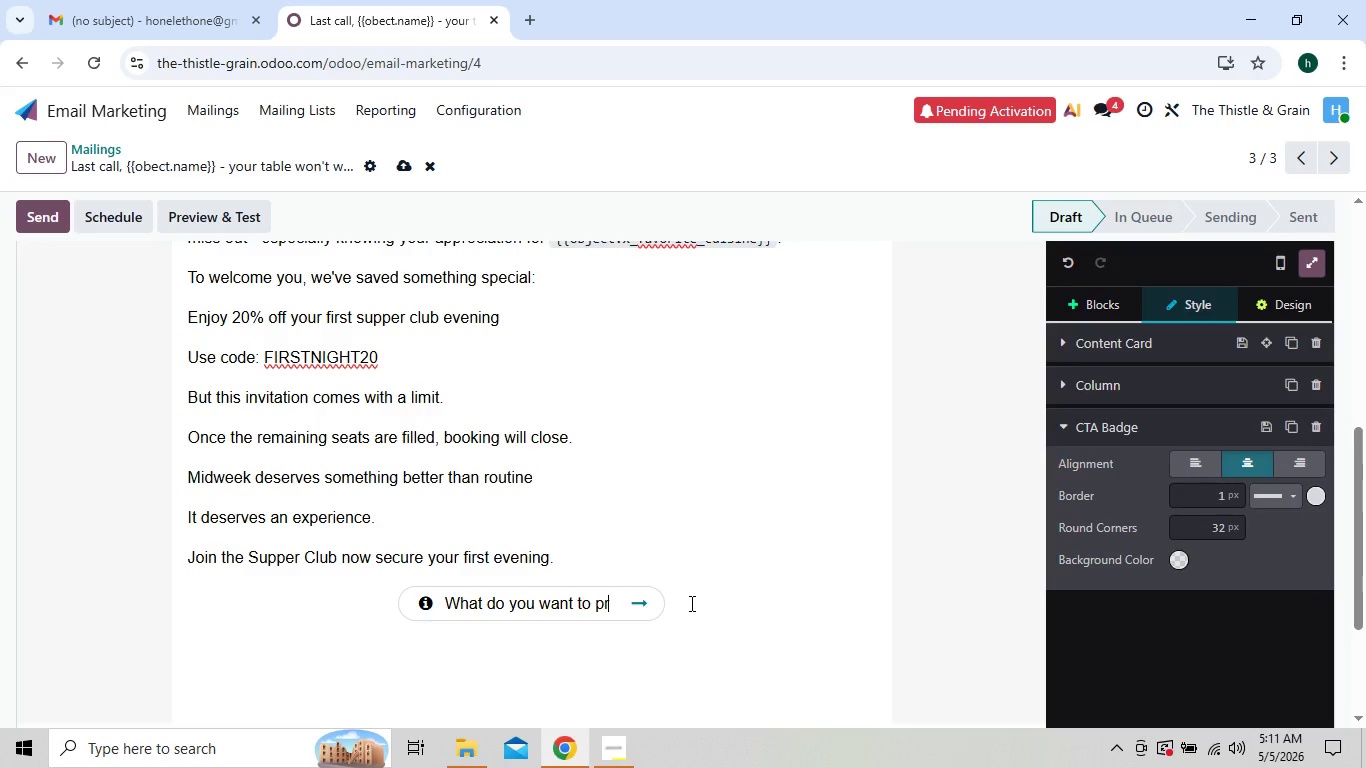 
key(Backspace)
 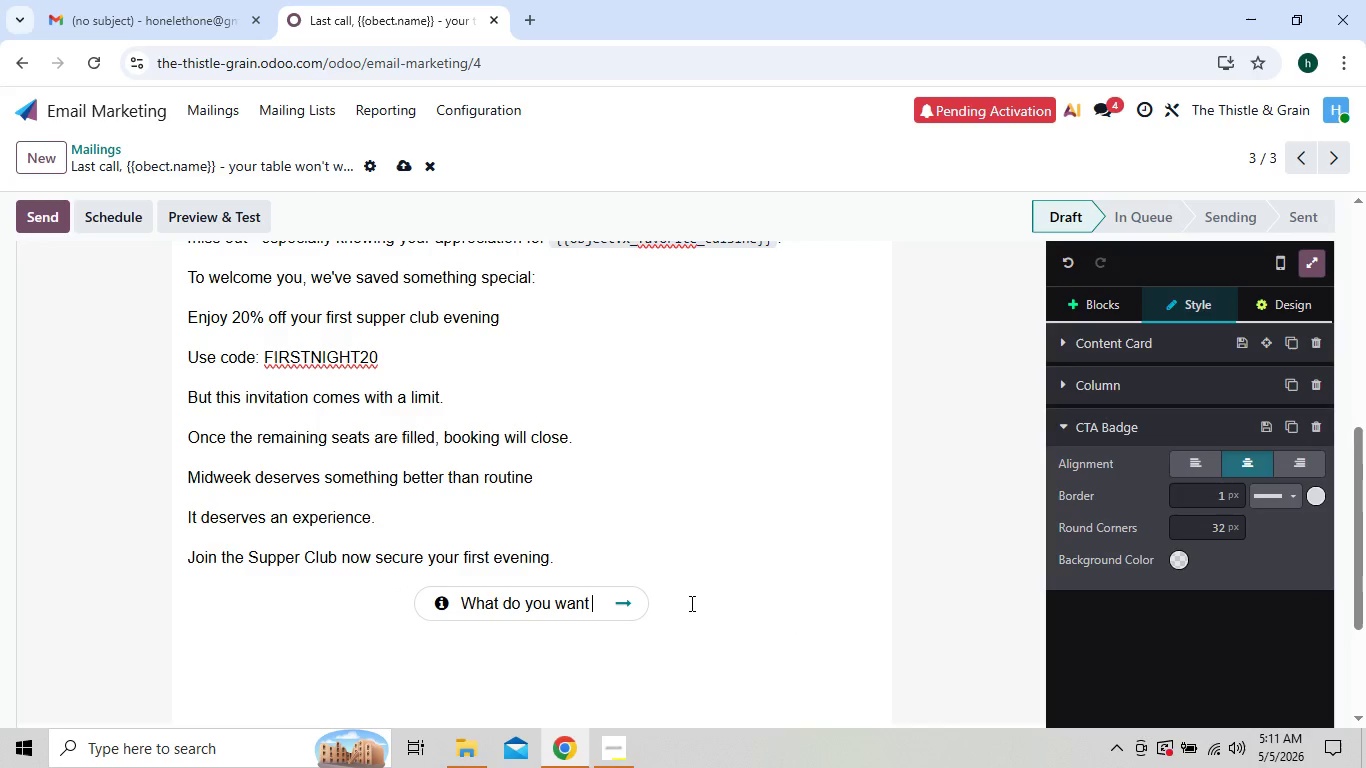 
key(Backspace)
 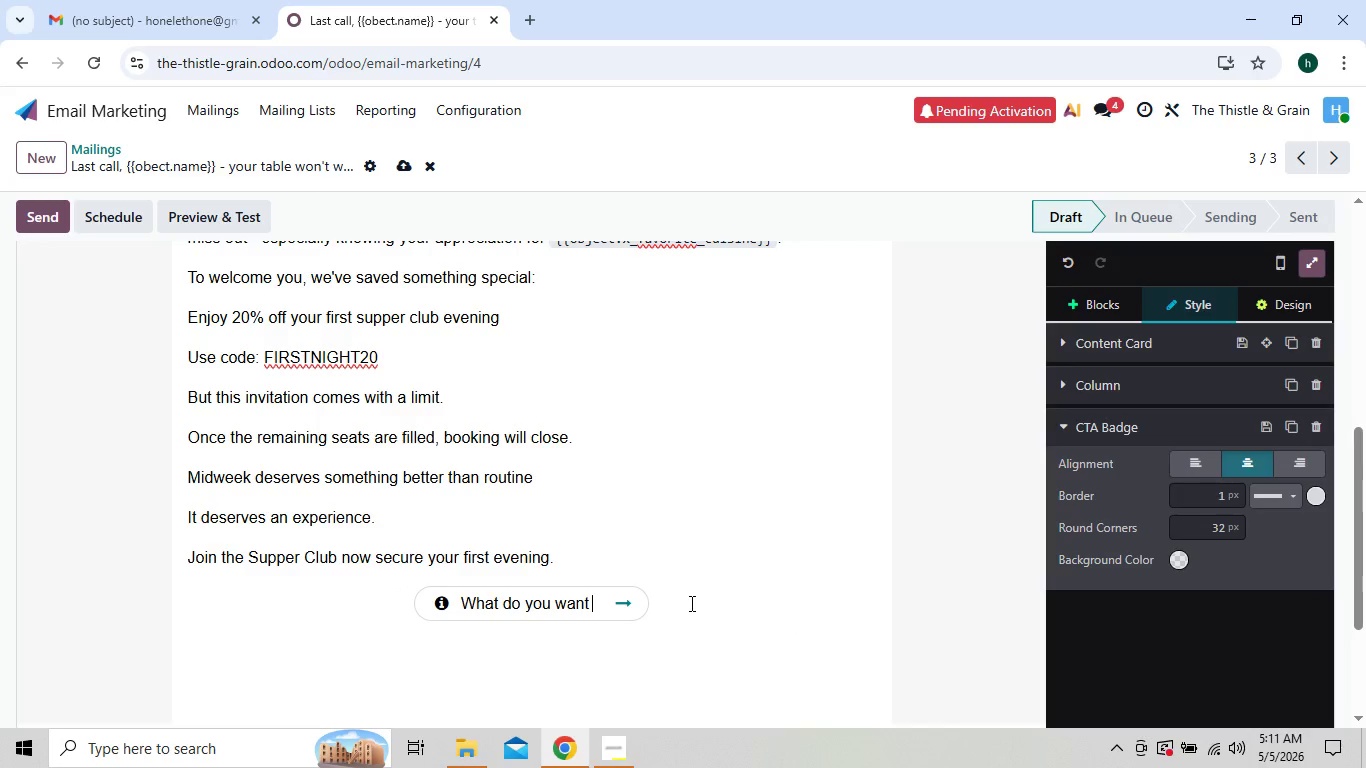 
key(Backspace)
 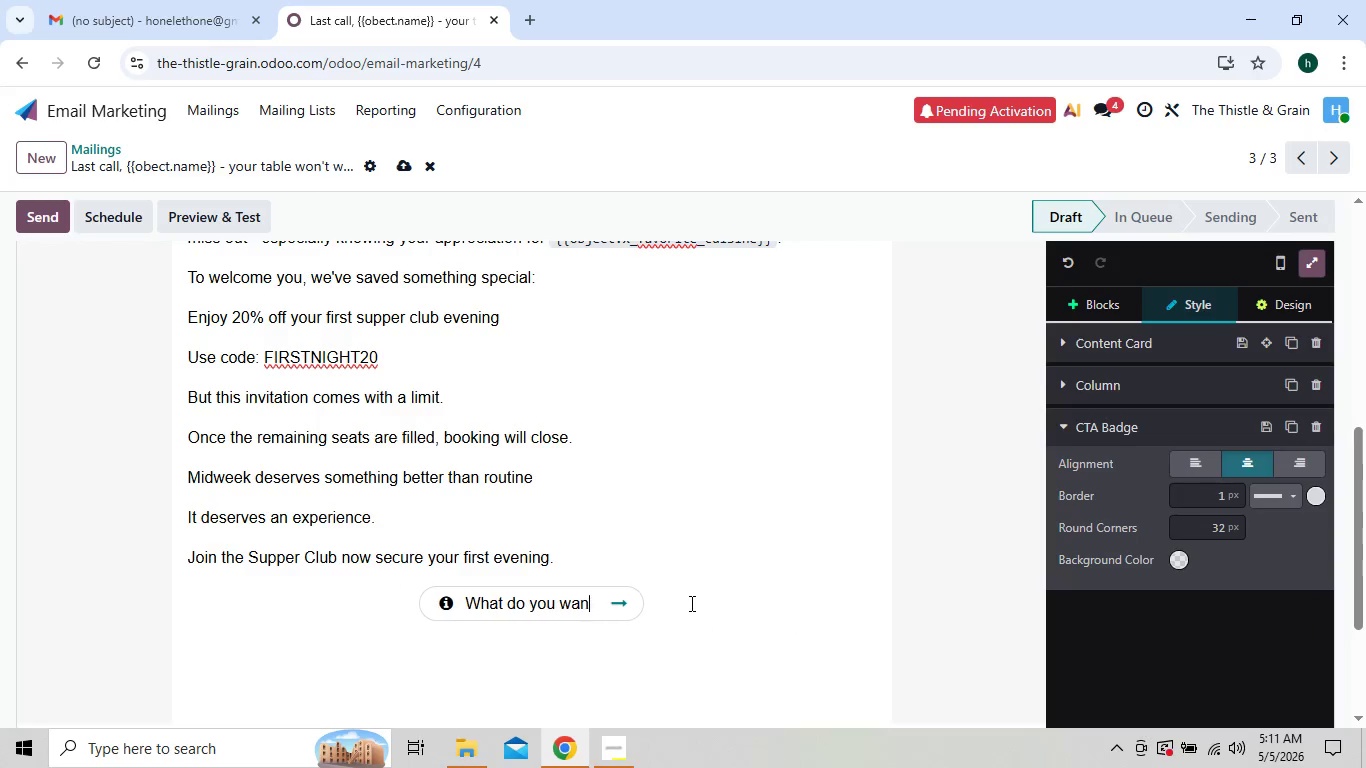 
key(Backspace)
 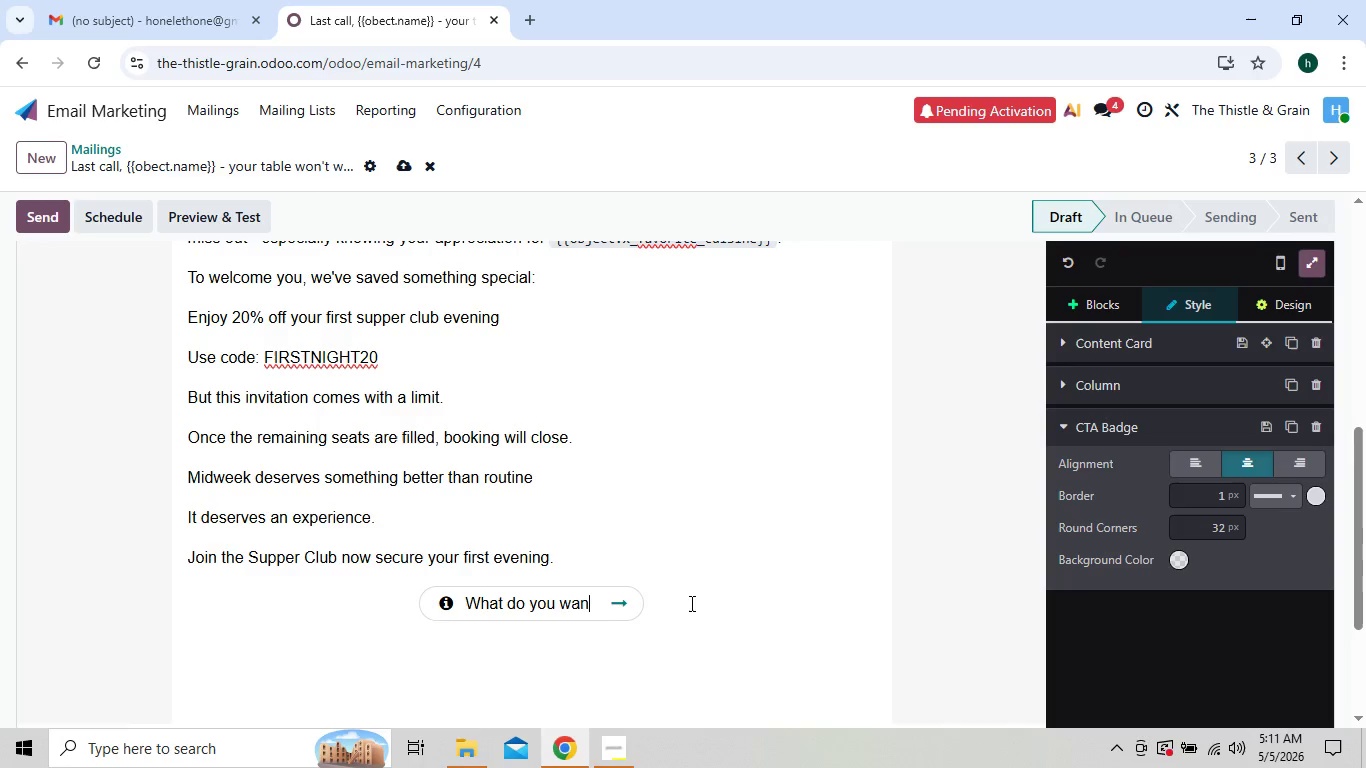 
key(Backspace)
 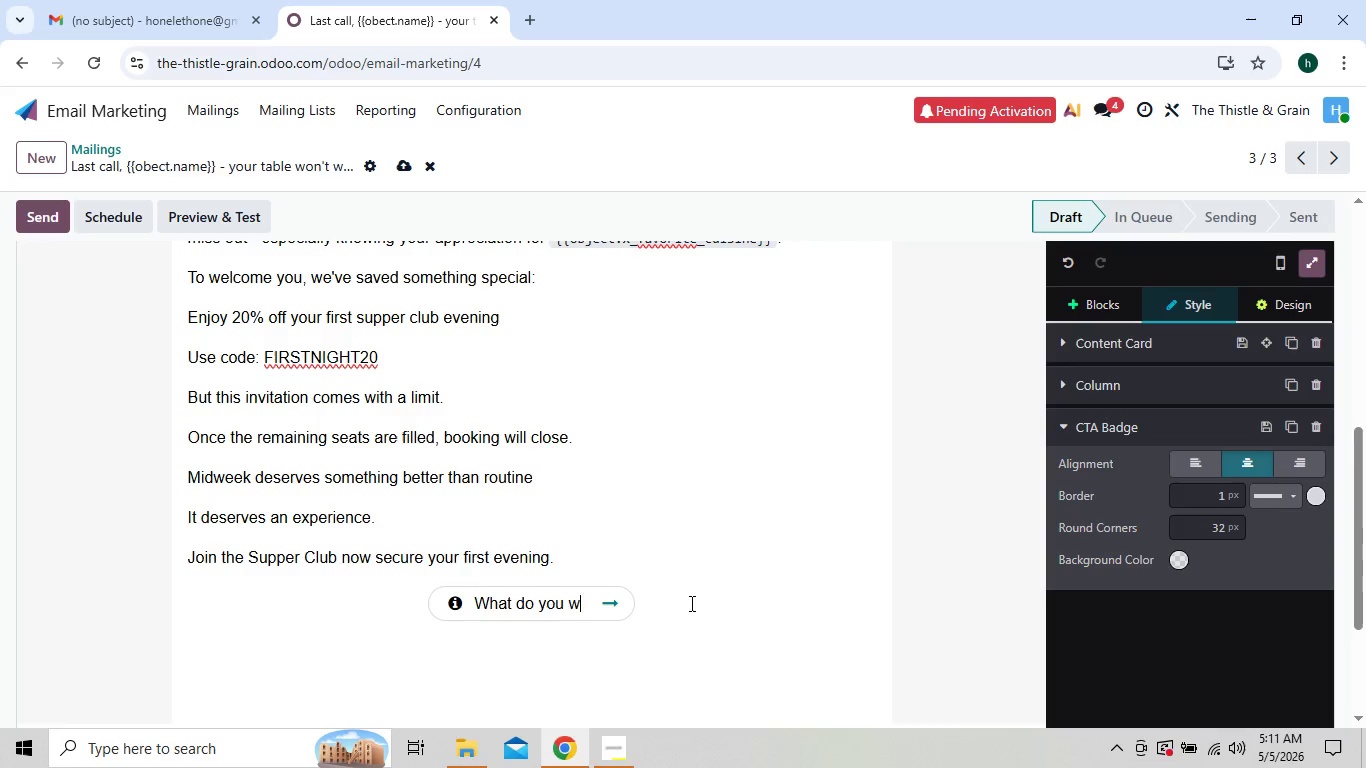 
key(Backspace)
 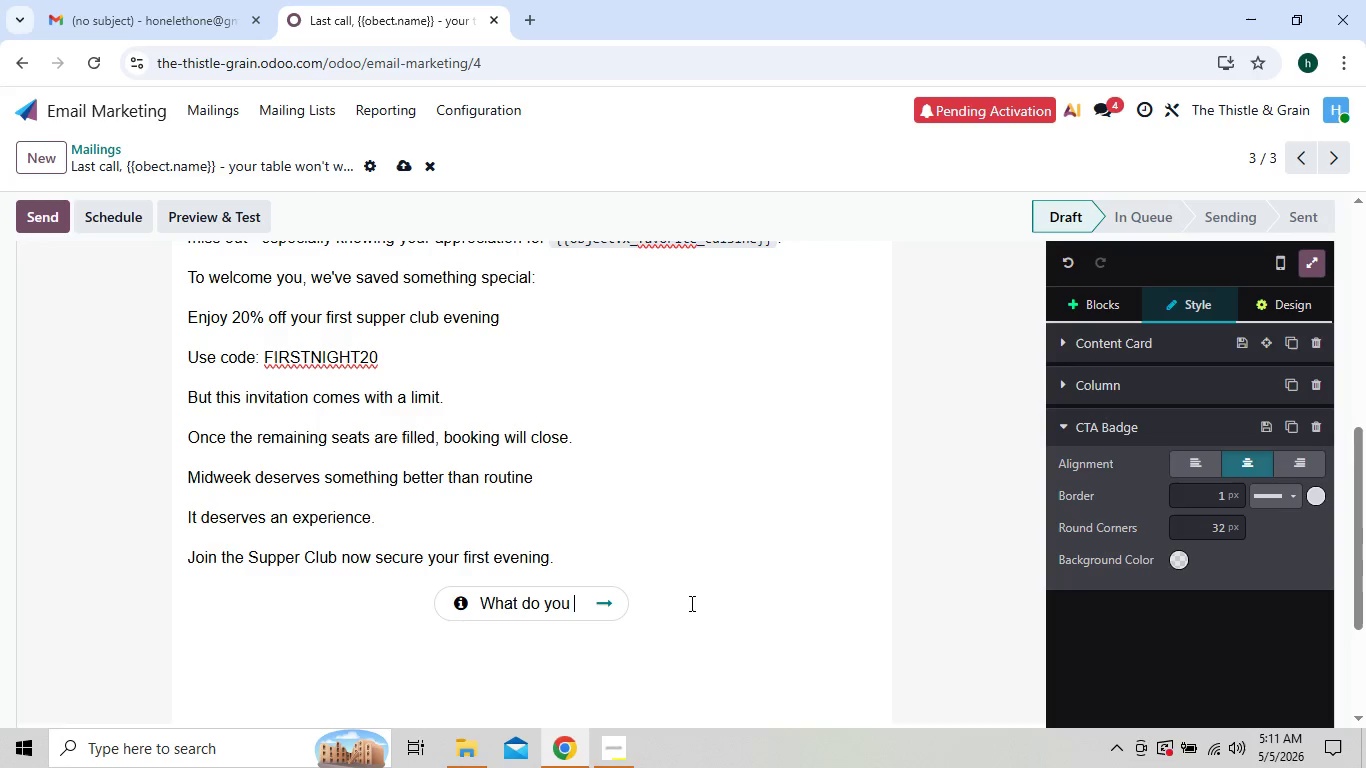 
key(Backspace)
 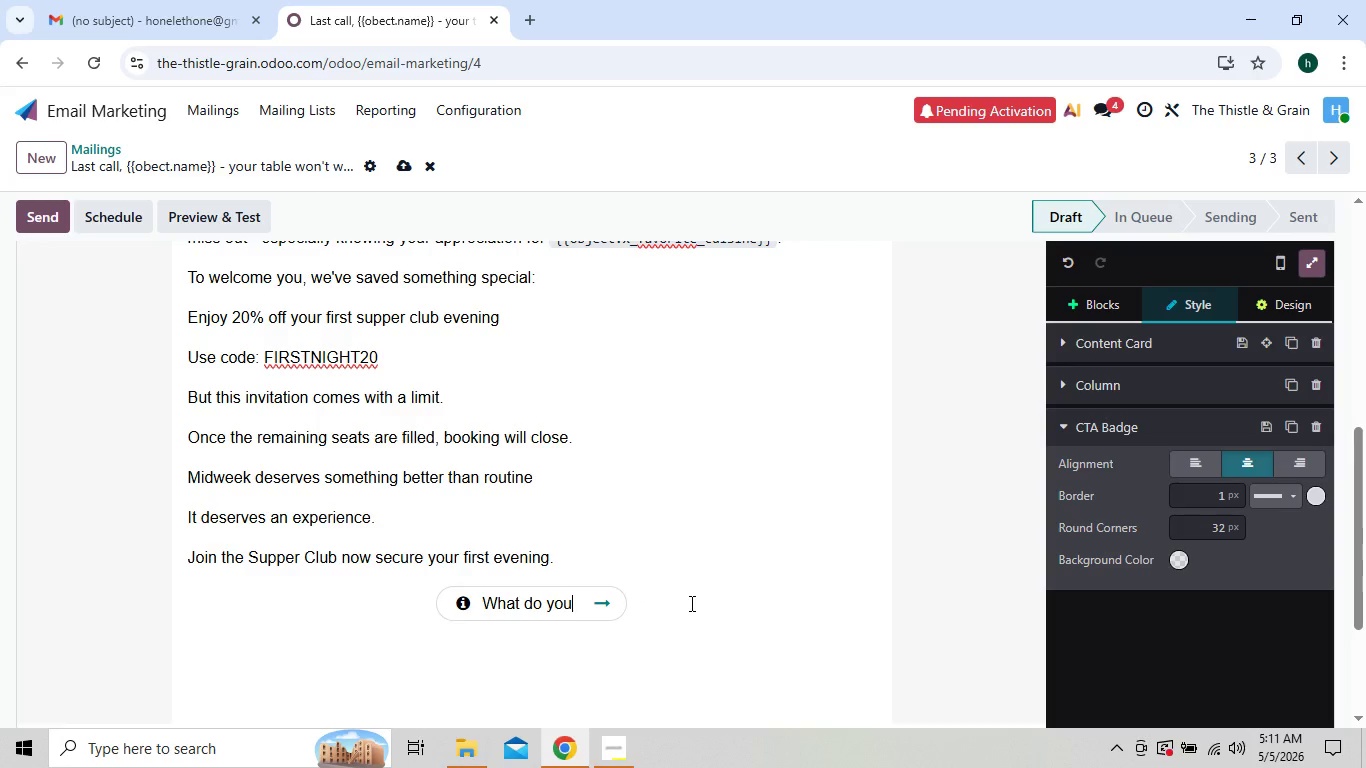 
key(Backspace)
 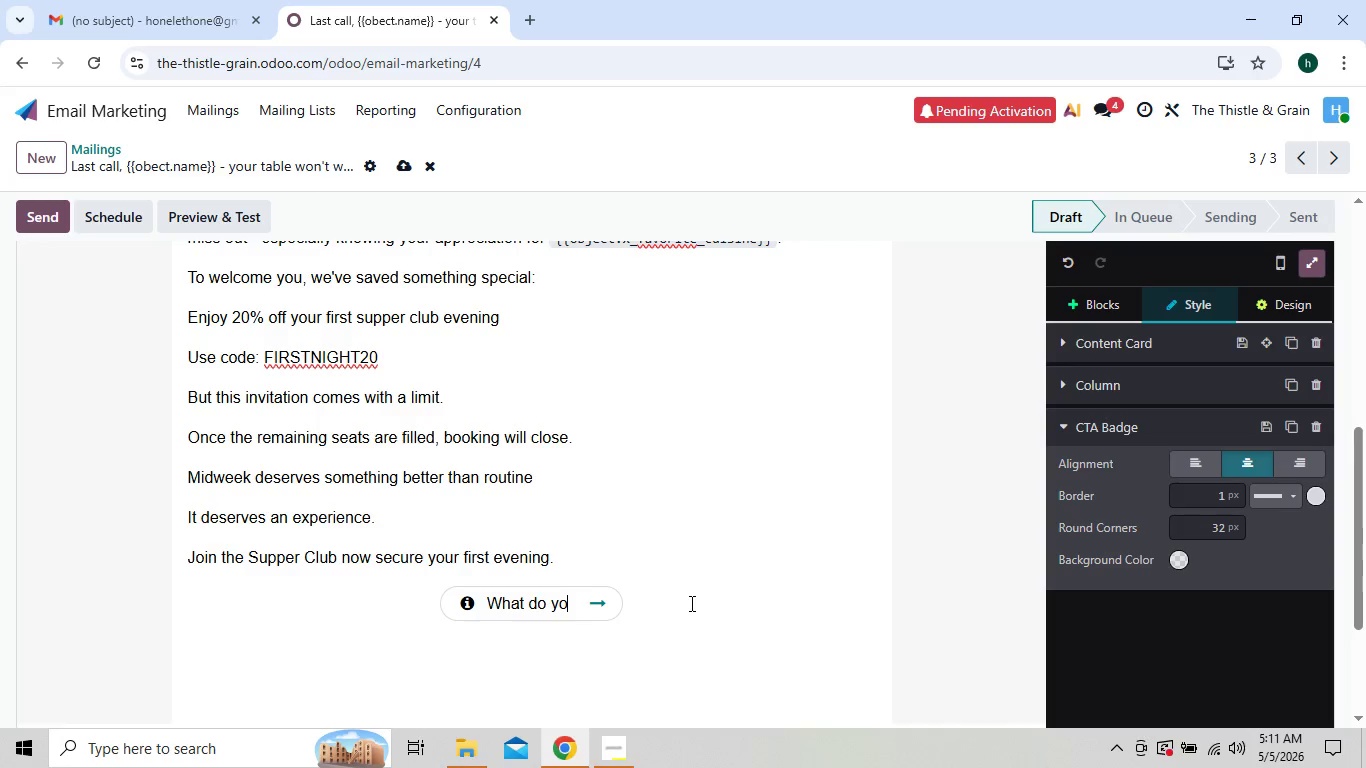 
key(Backspace)
 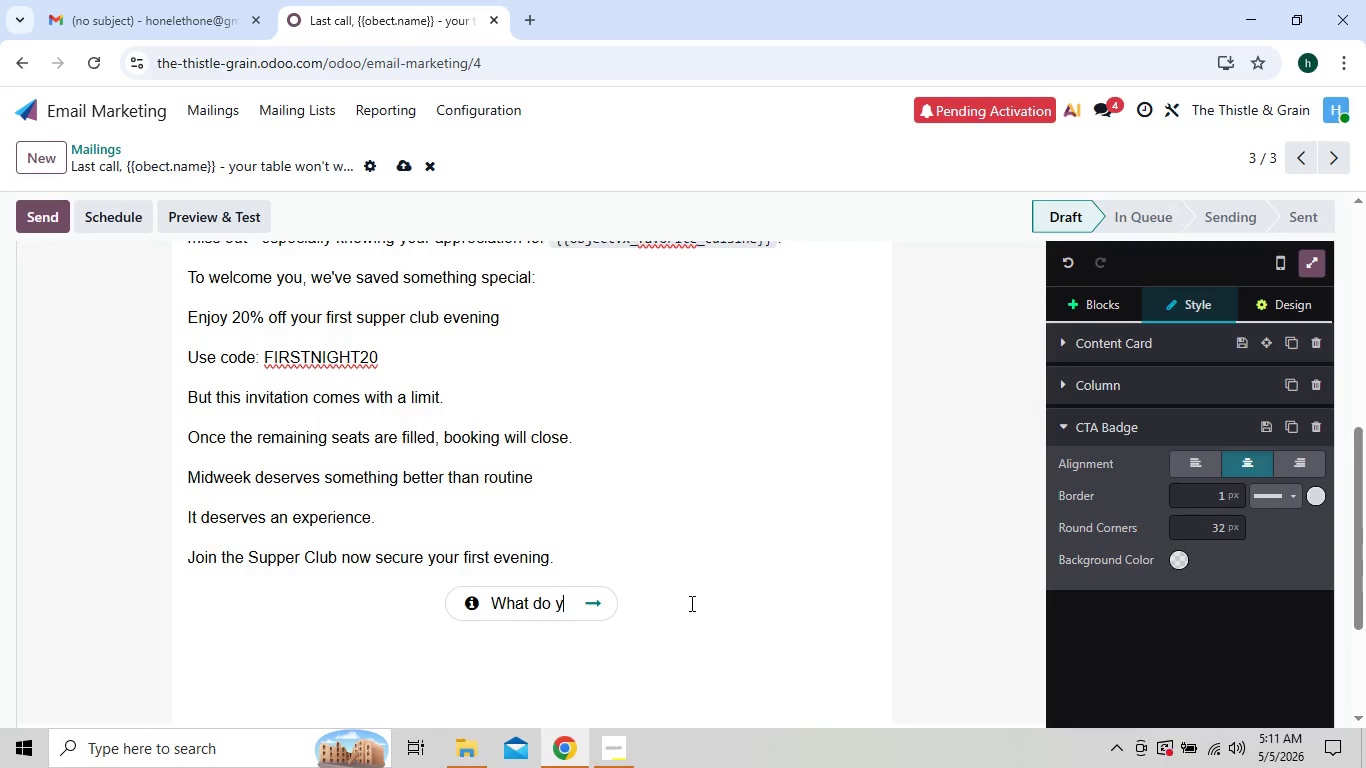 
key(Backspace)
 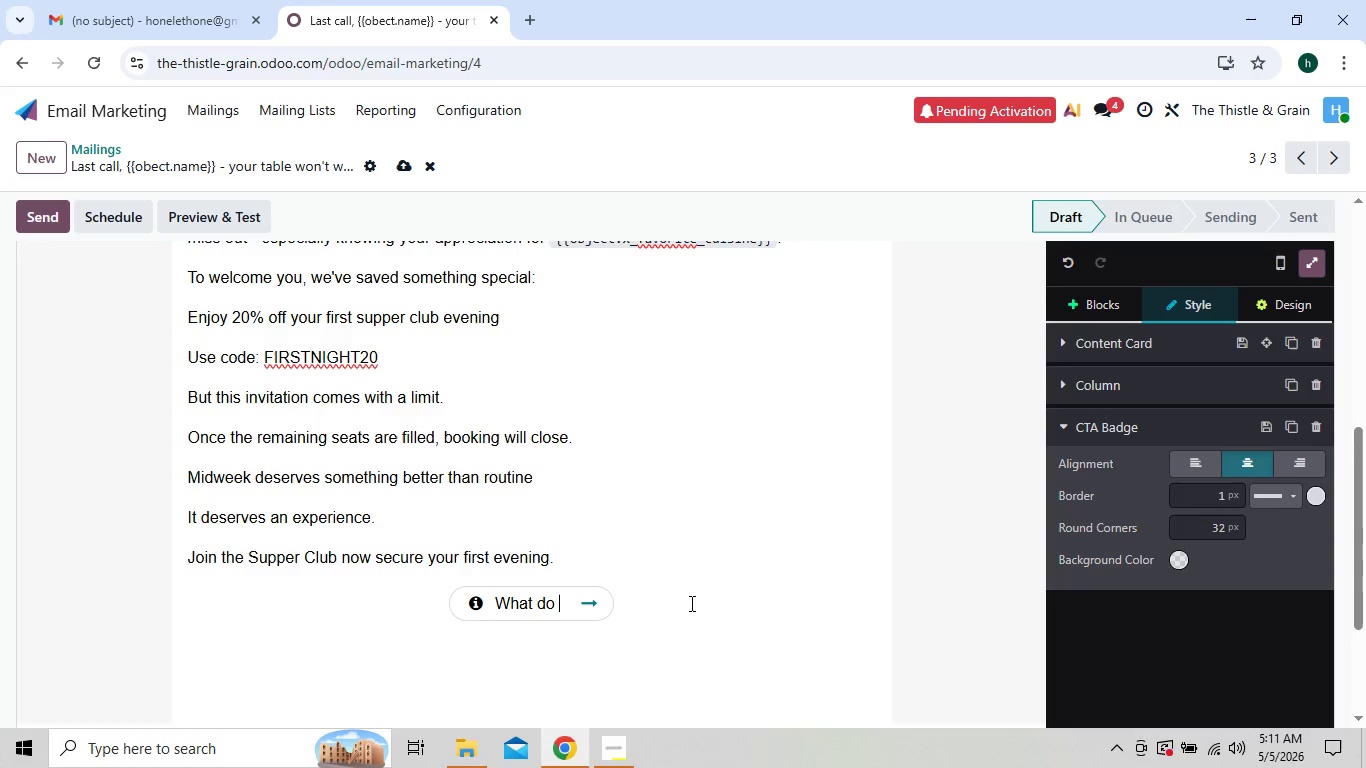 
key(Backspace)
 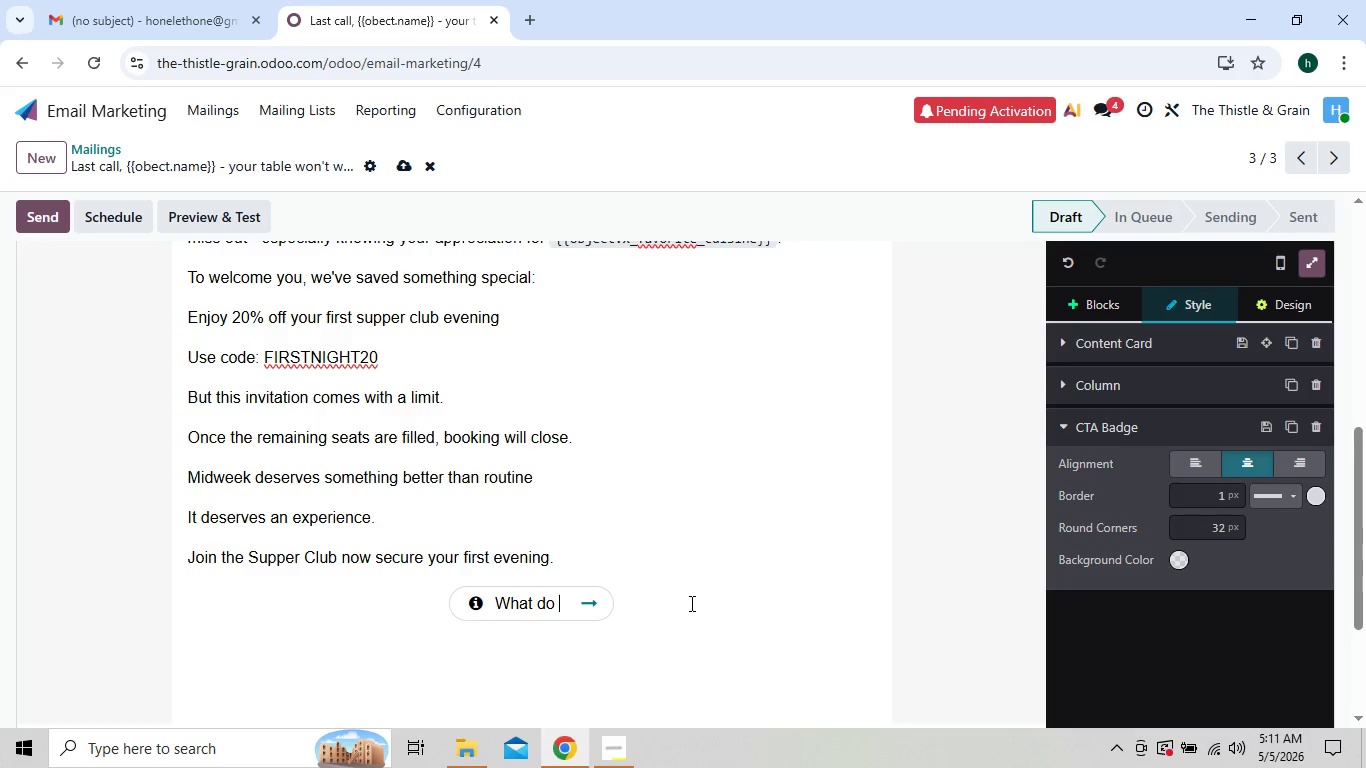 
key(Backspace)
 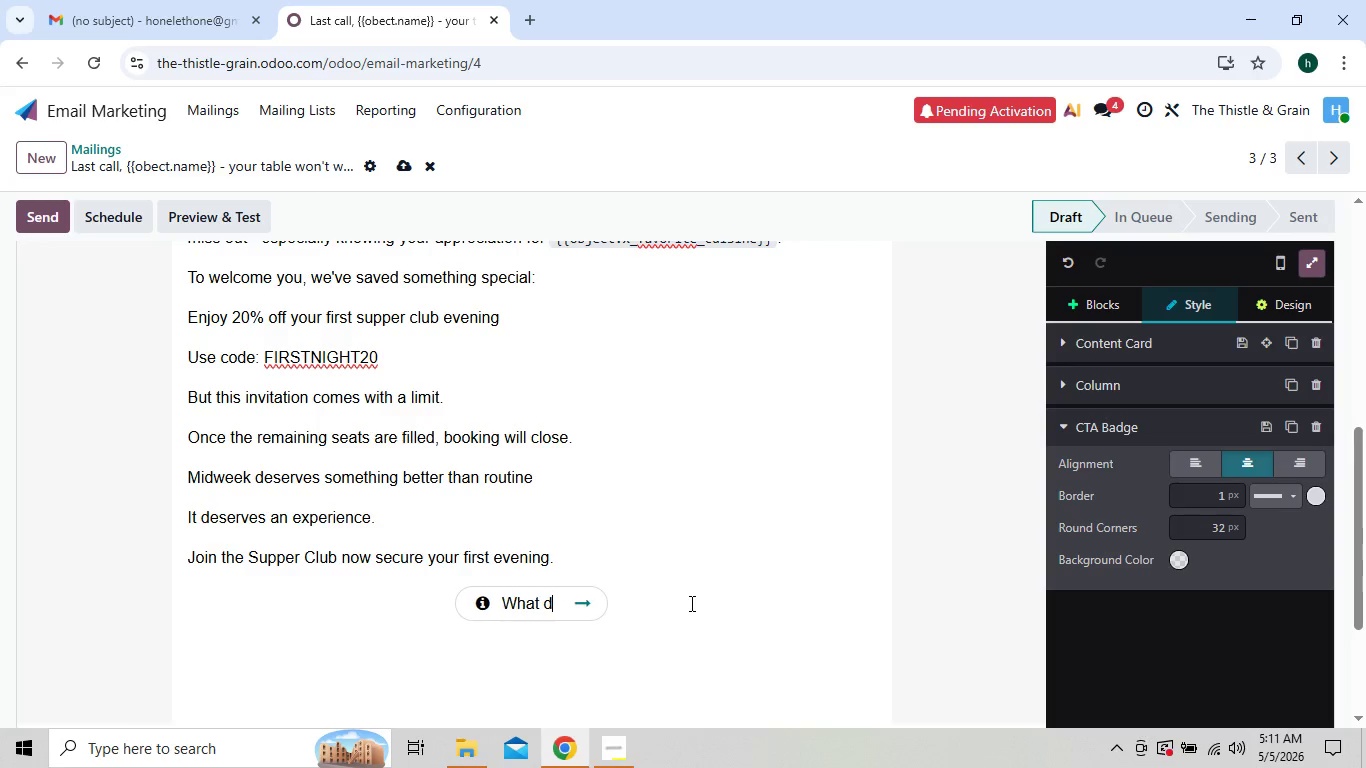 
key(Backspace)
 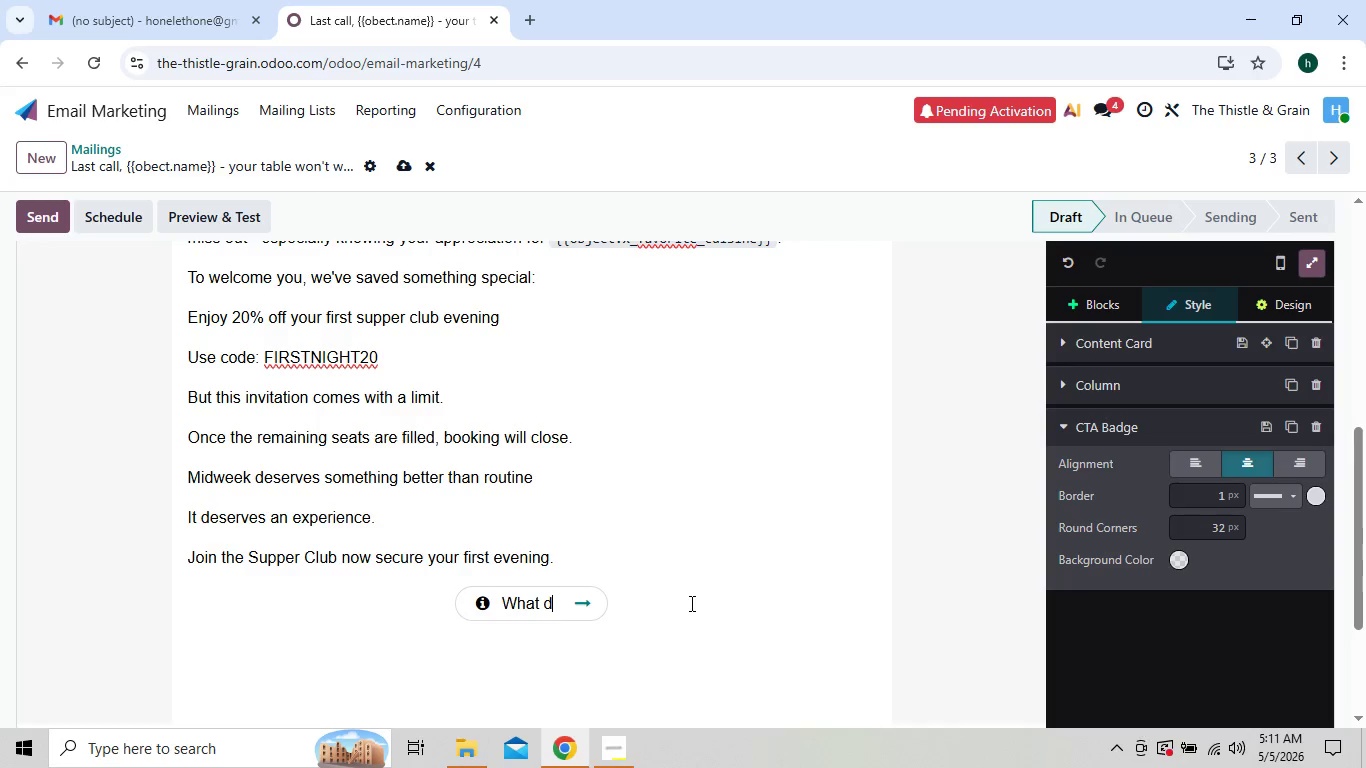 
key(Backspace)
 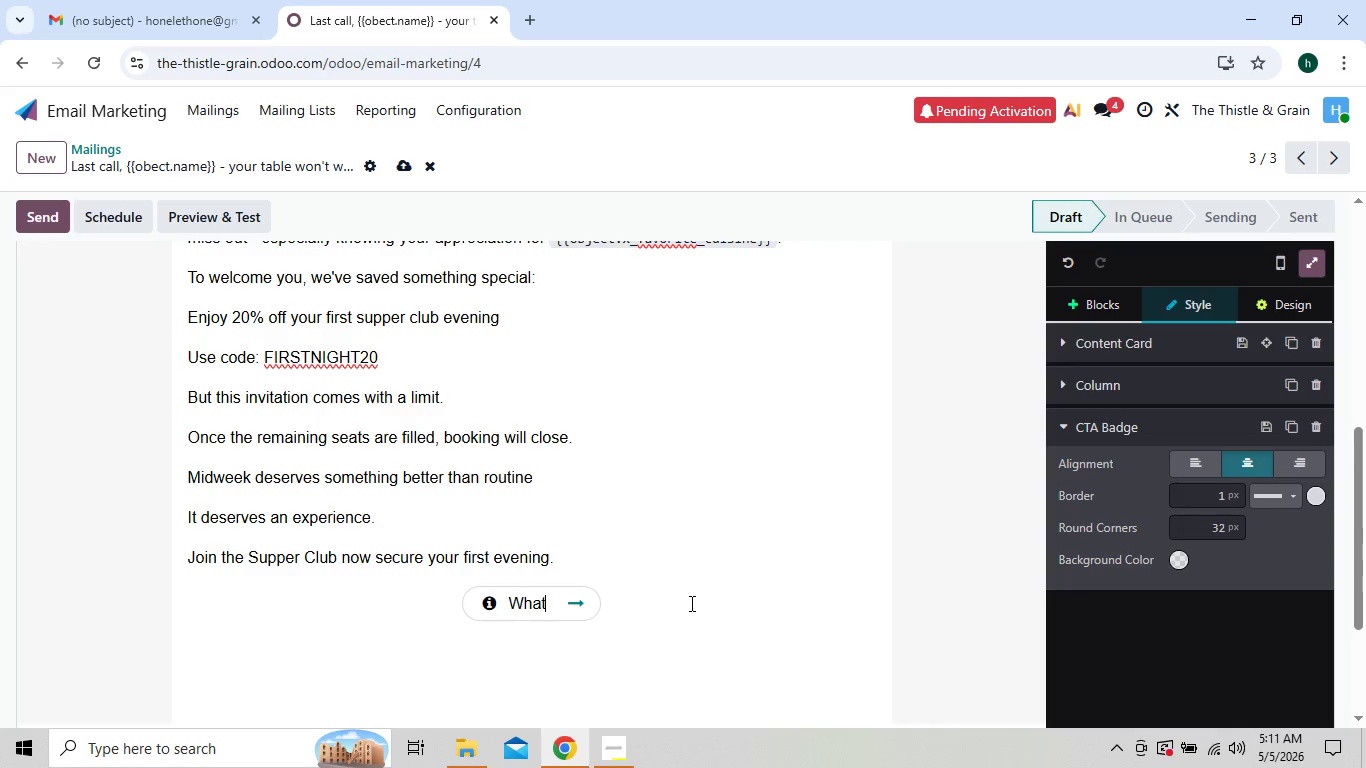 
key(Backspace)
 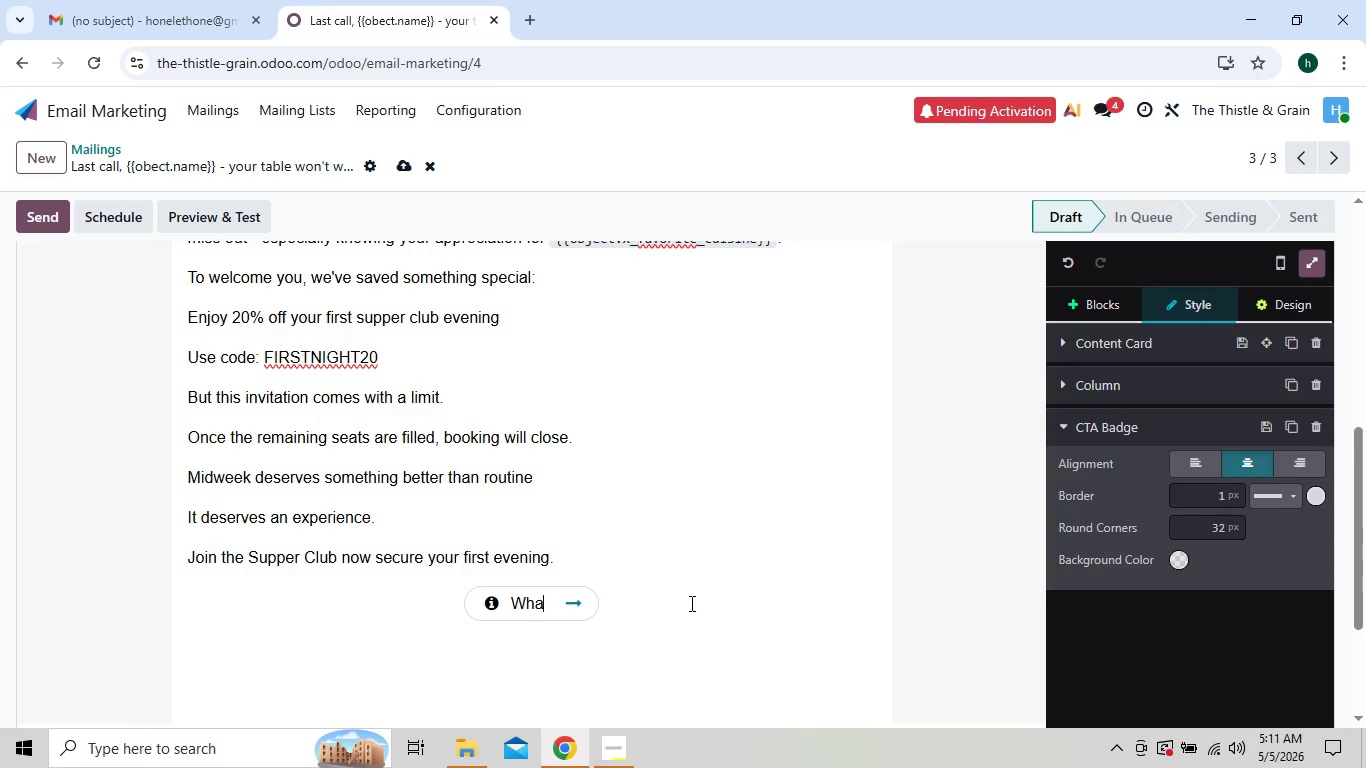 
key(Backspace)
 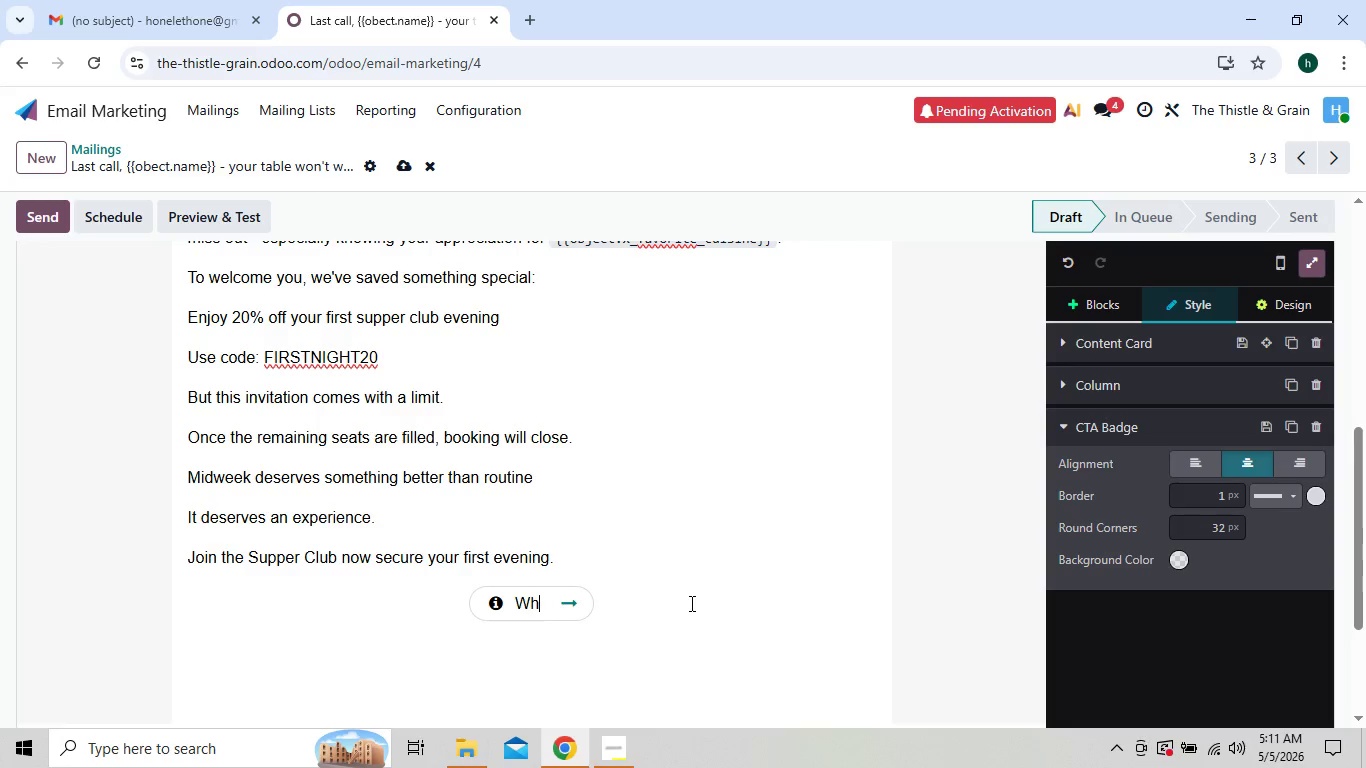 
key(Backspace)
 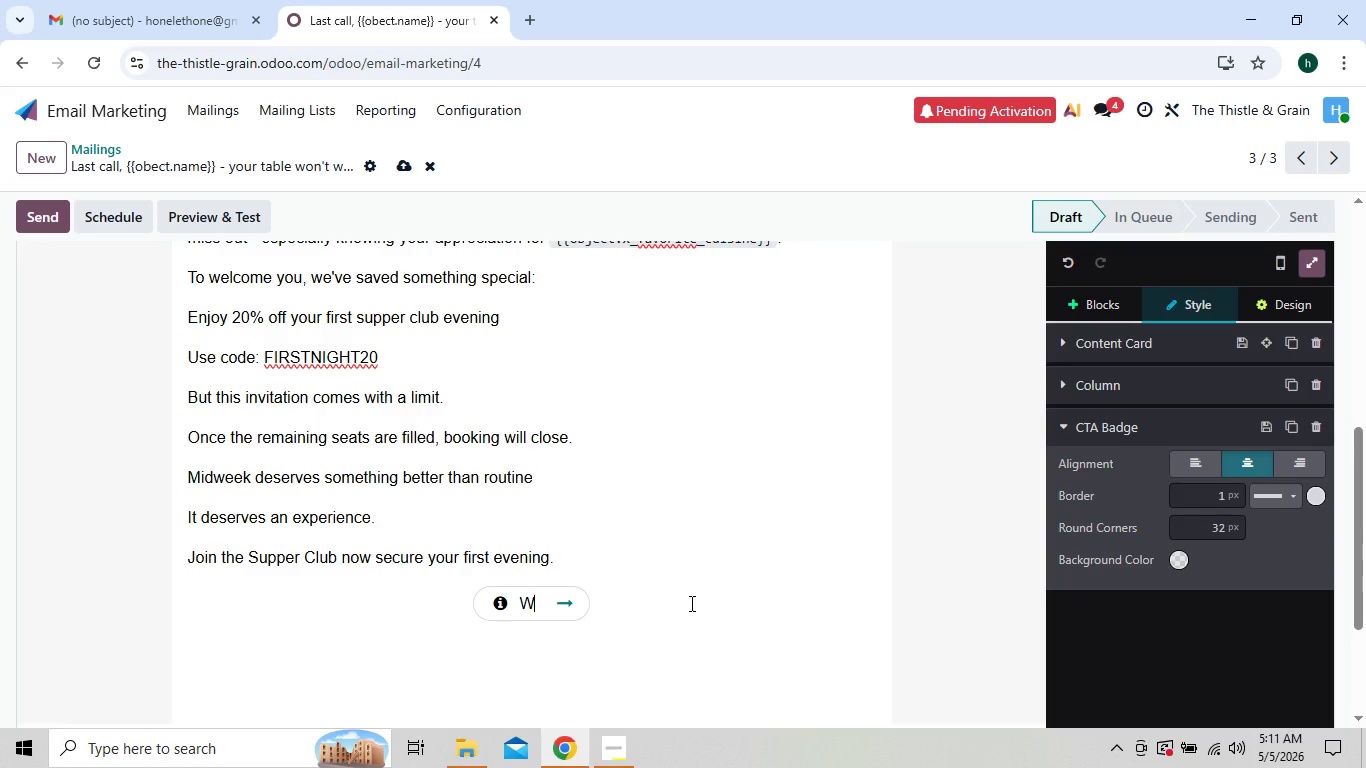 
key(Backspace)
 